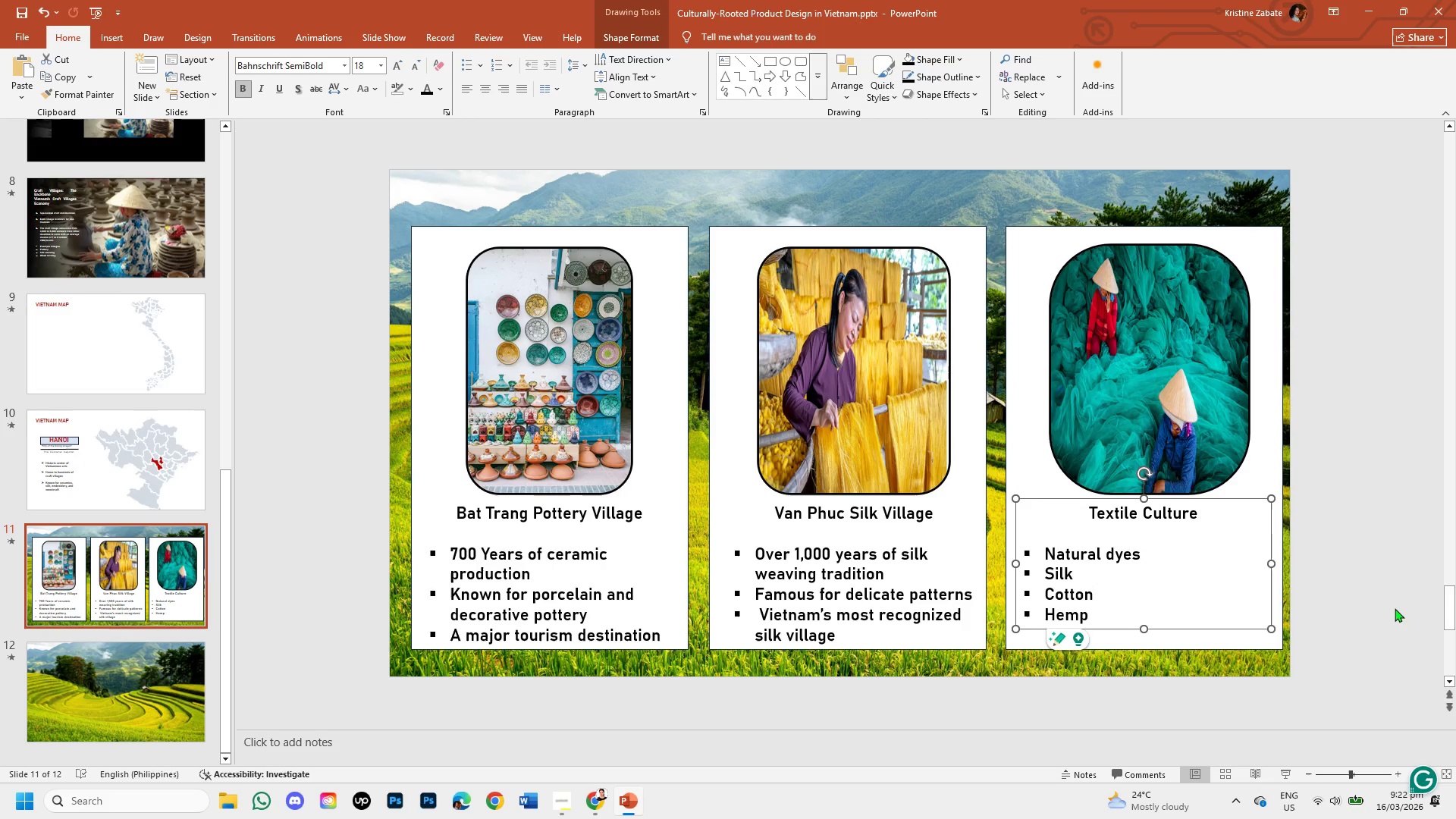 
left_click([1395, 608])
 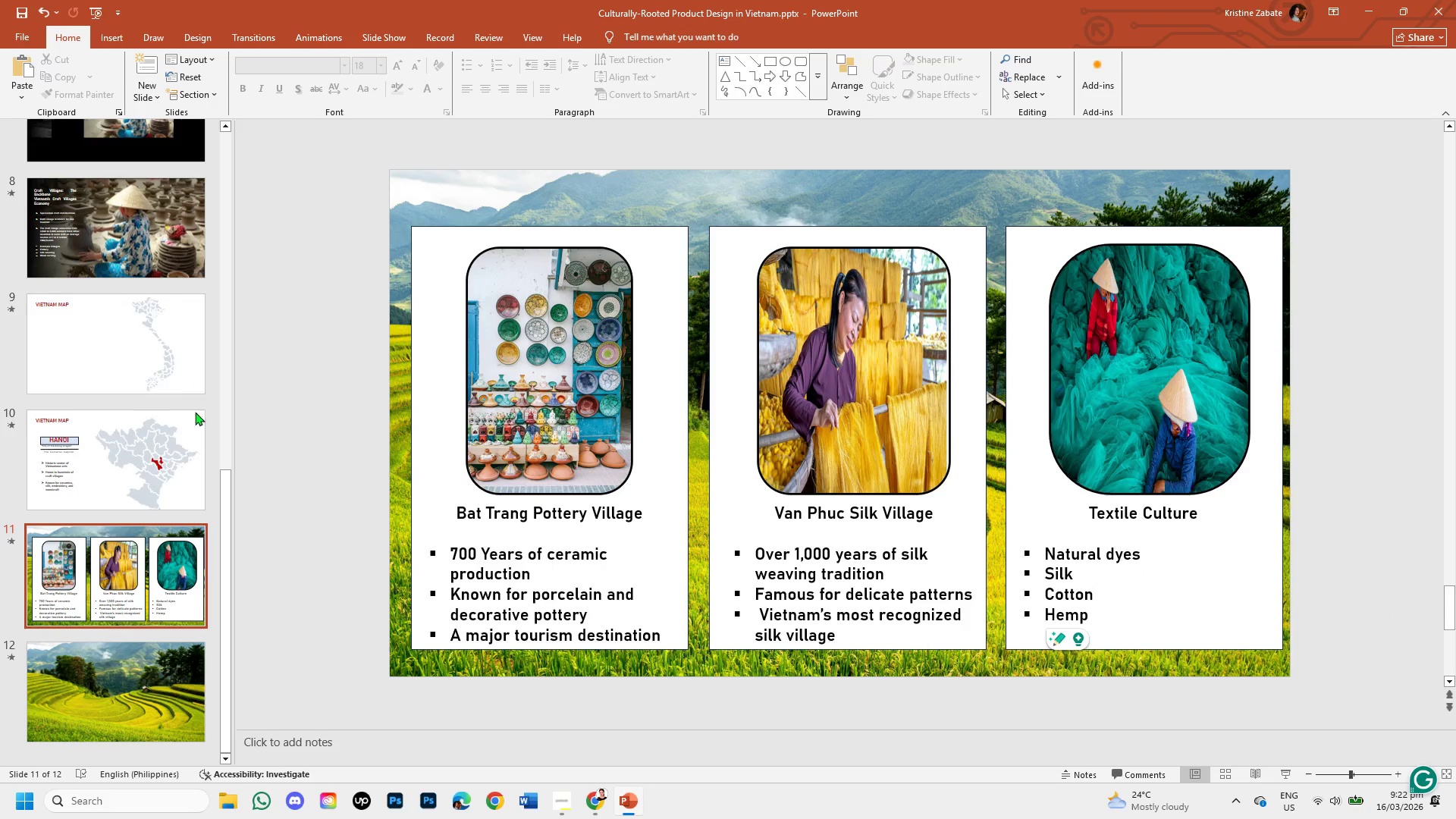 
left_click([173, 541])
 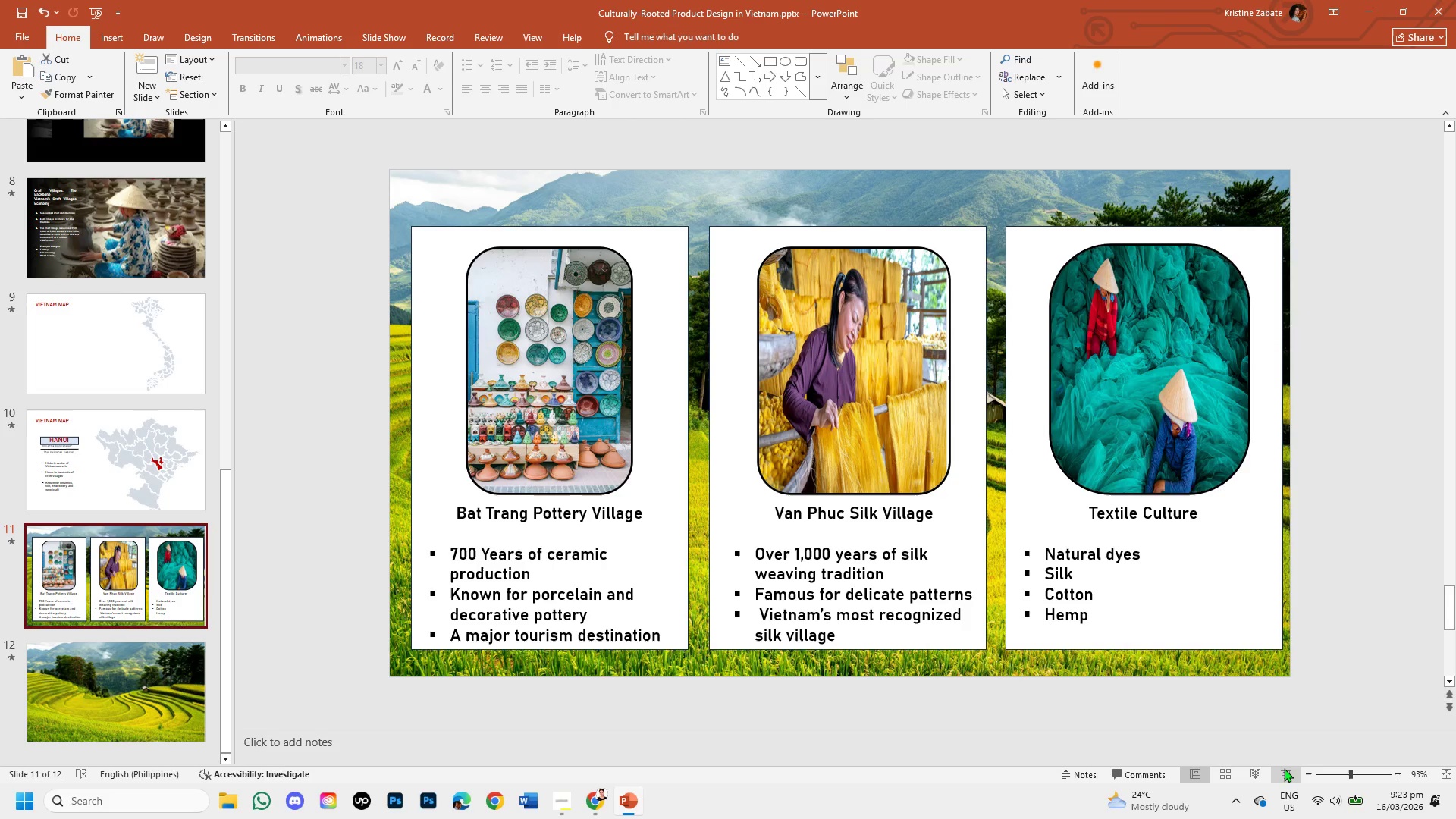 
left_click([1287, 772])
 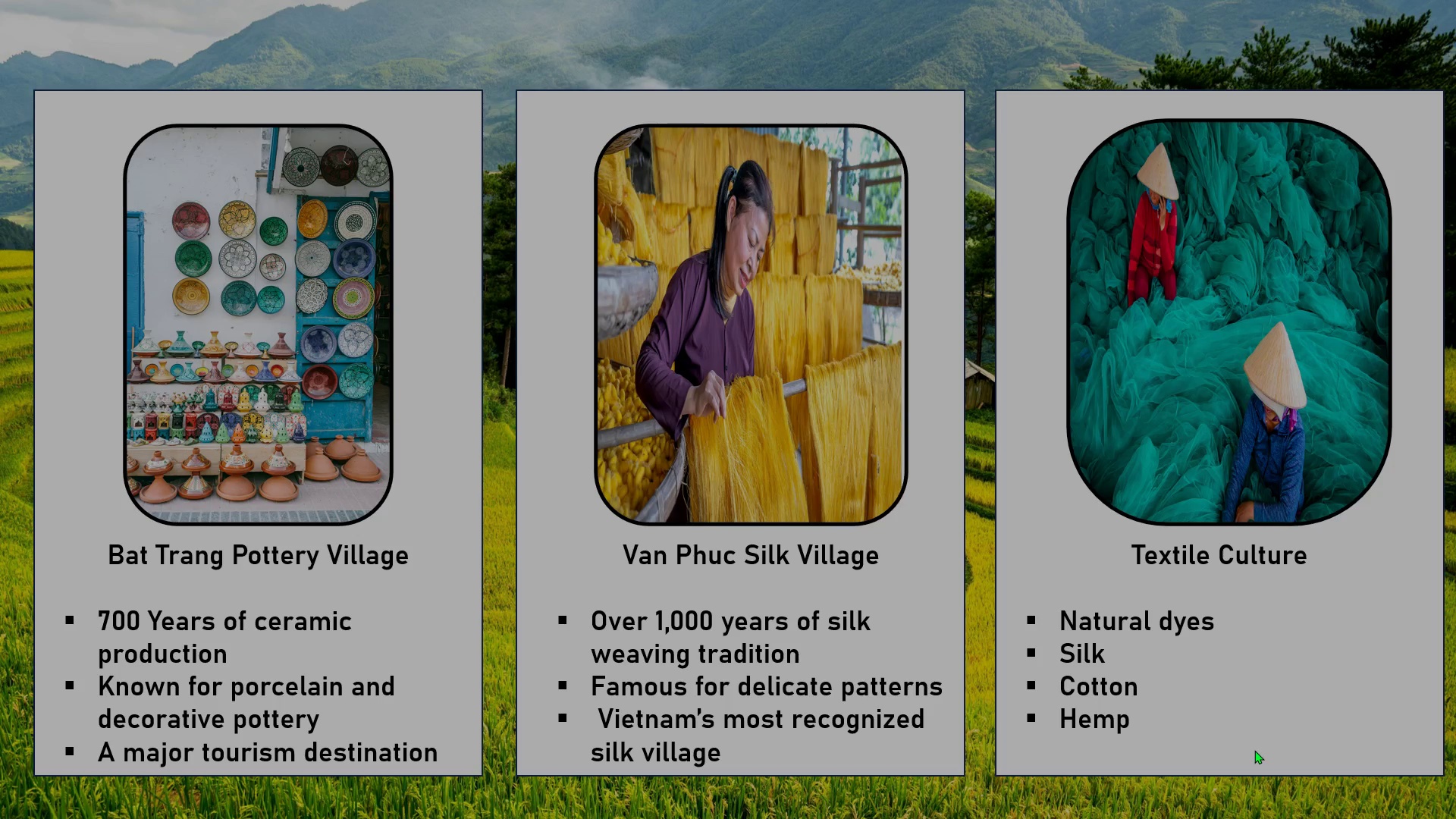 
key(Space)
 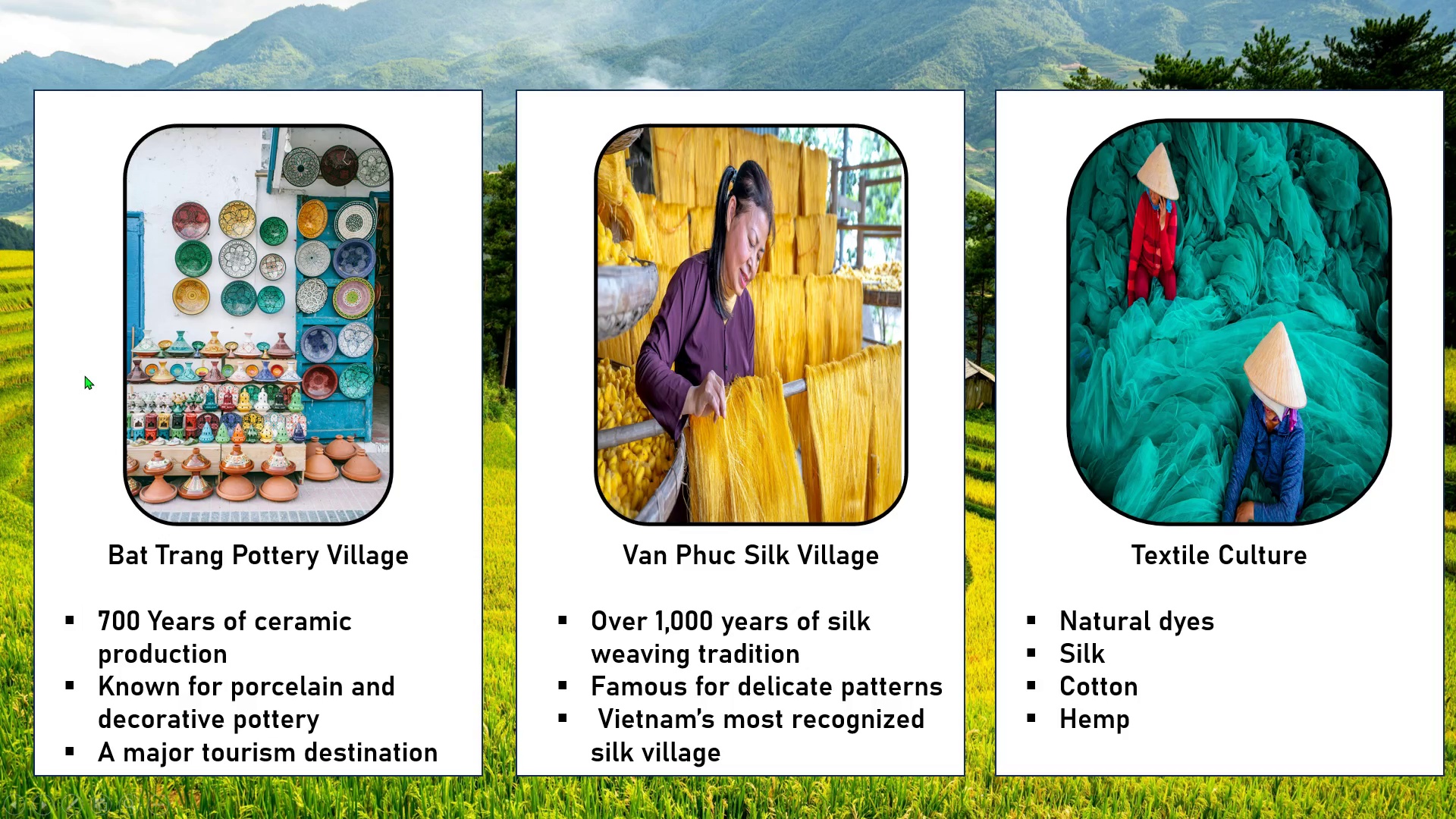 
left_click([8, 389])
 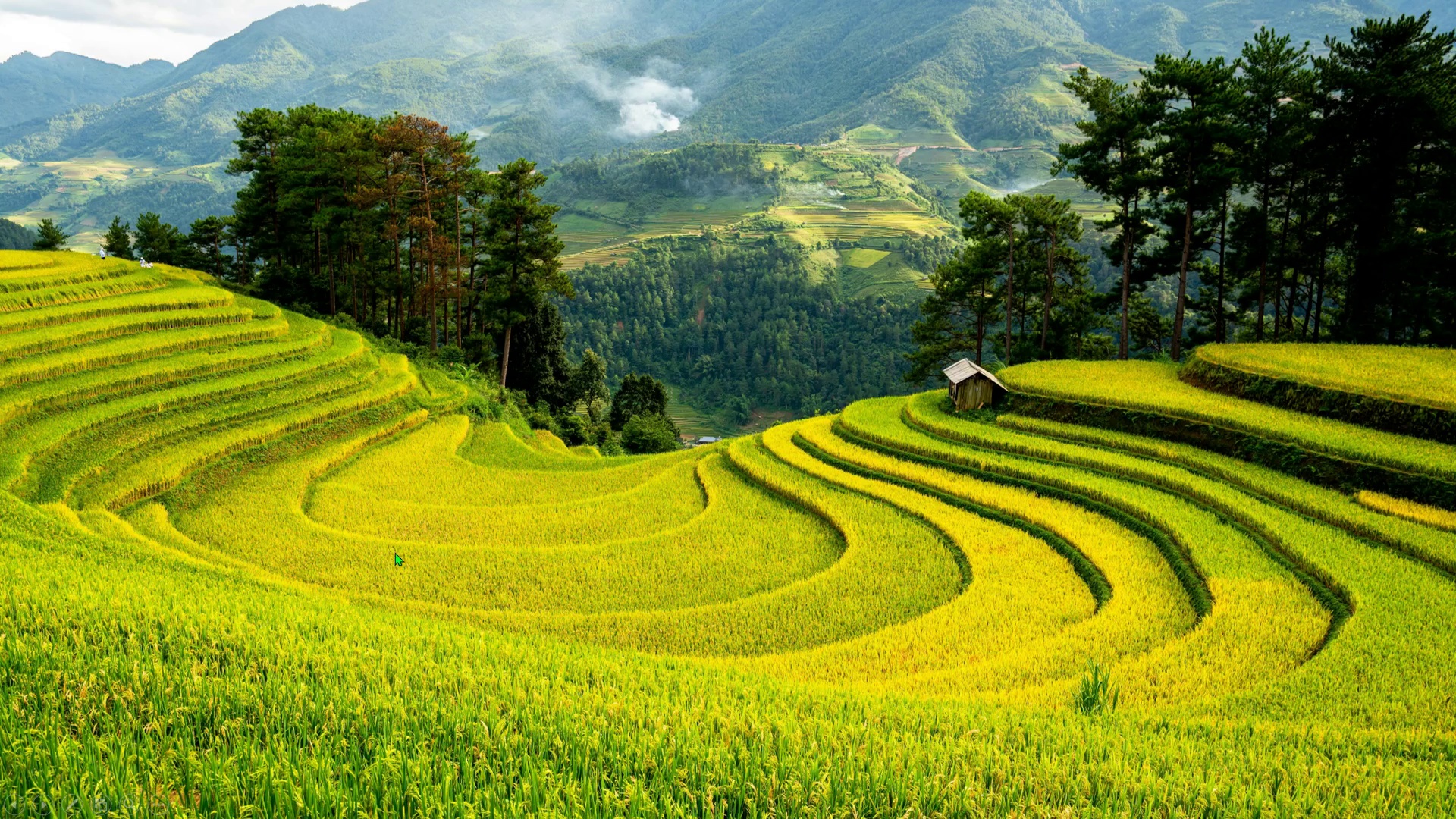 
left_click([424, 559])
 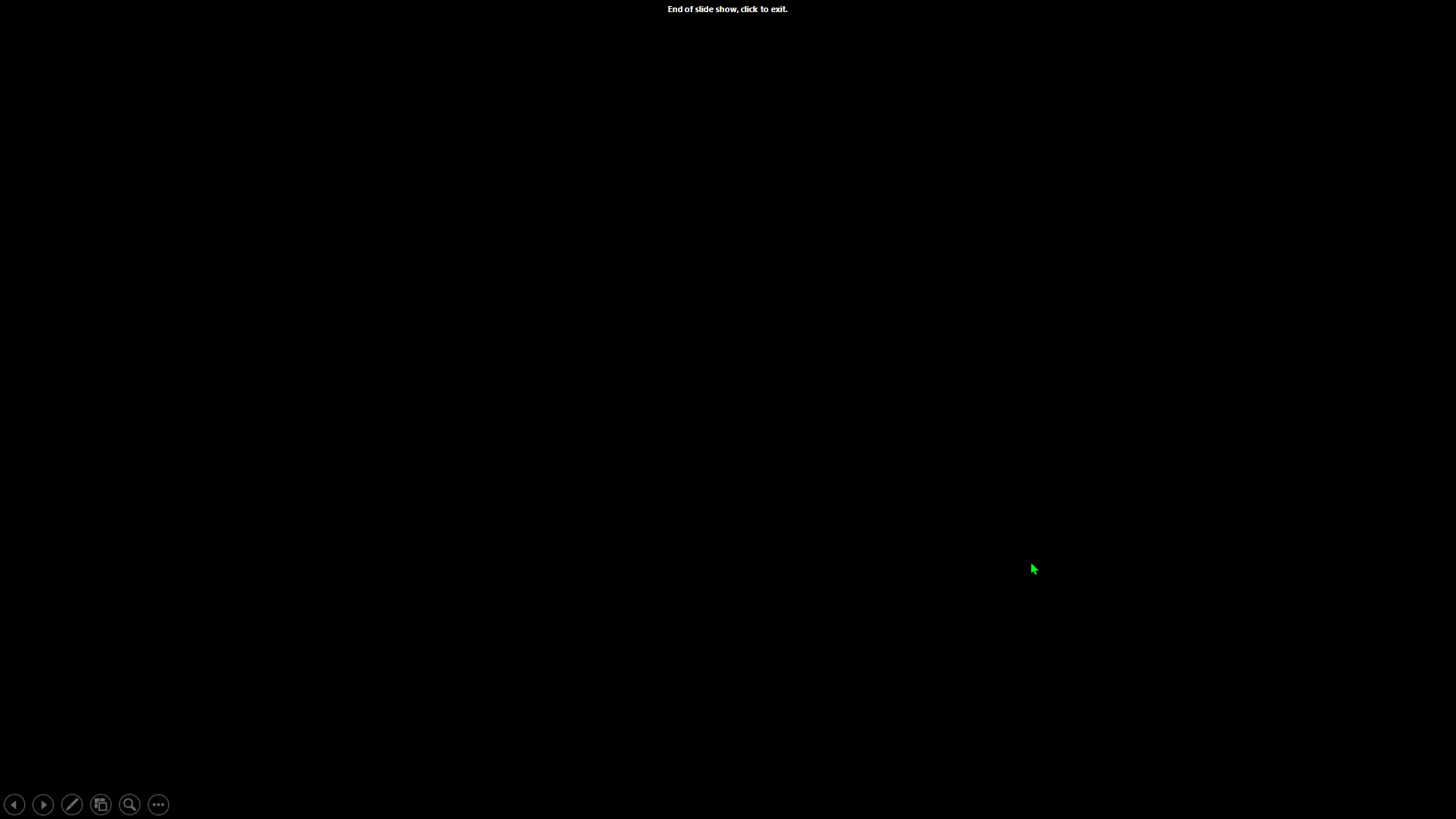 
key(Escape)
 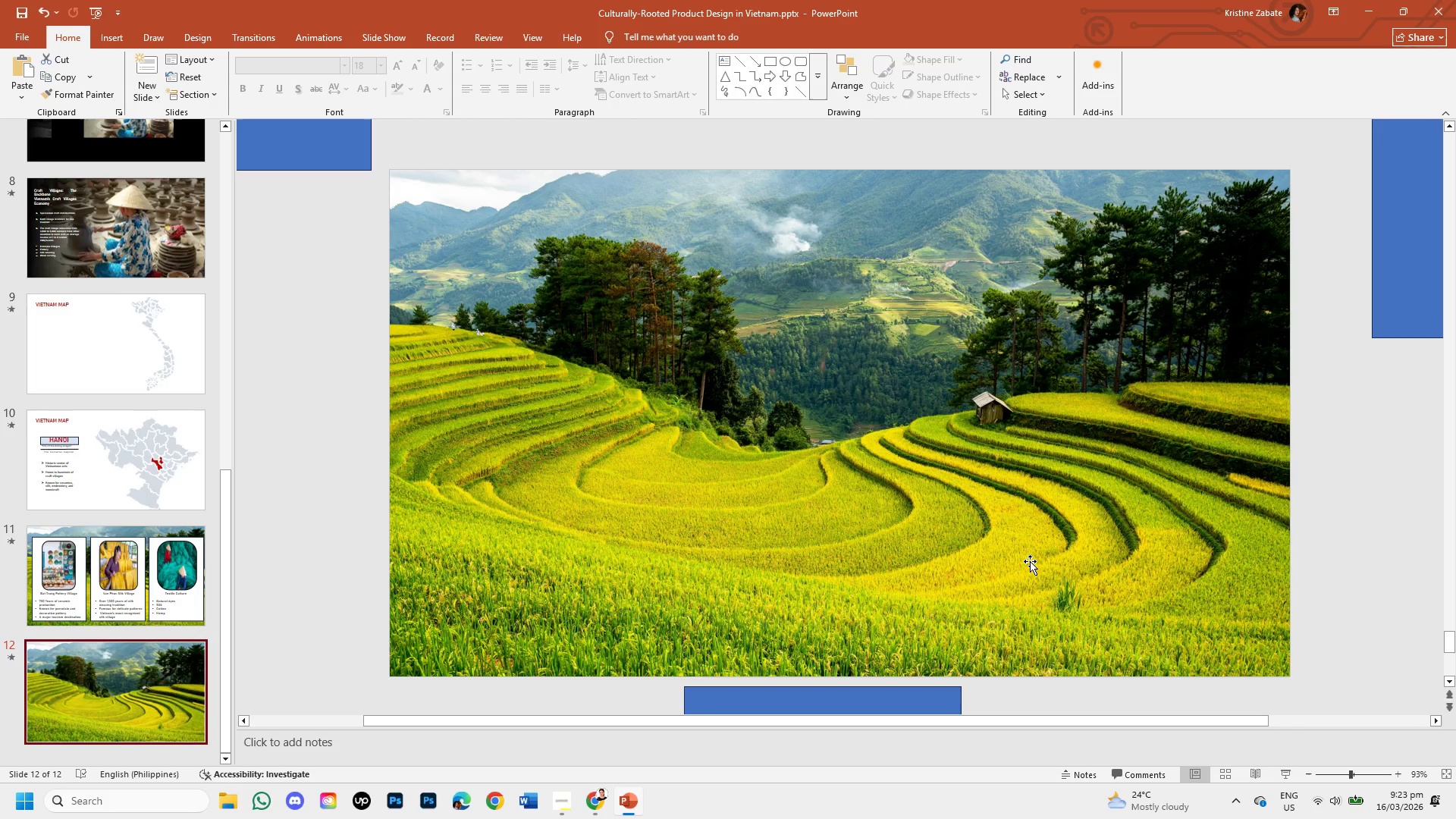 
key(Control+S)
 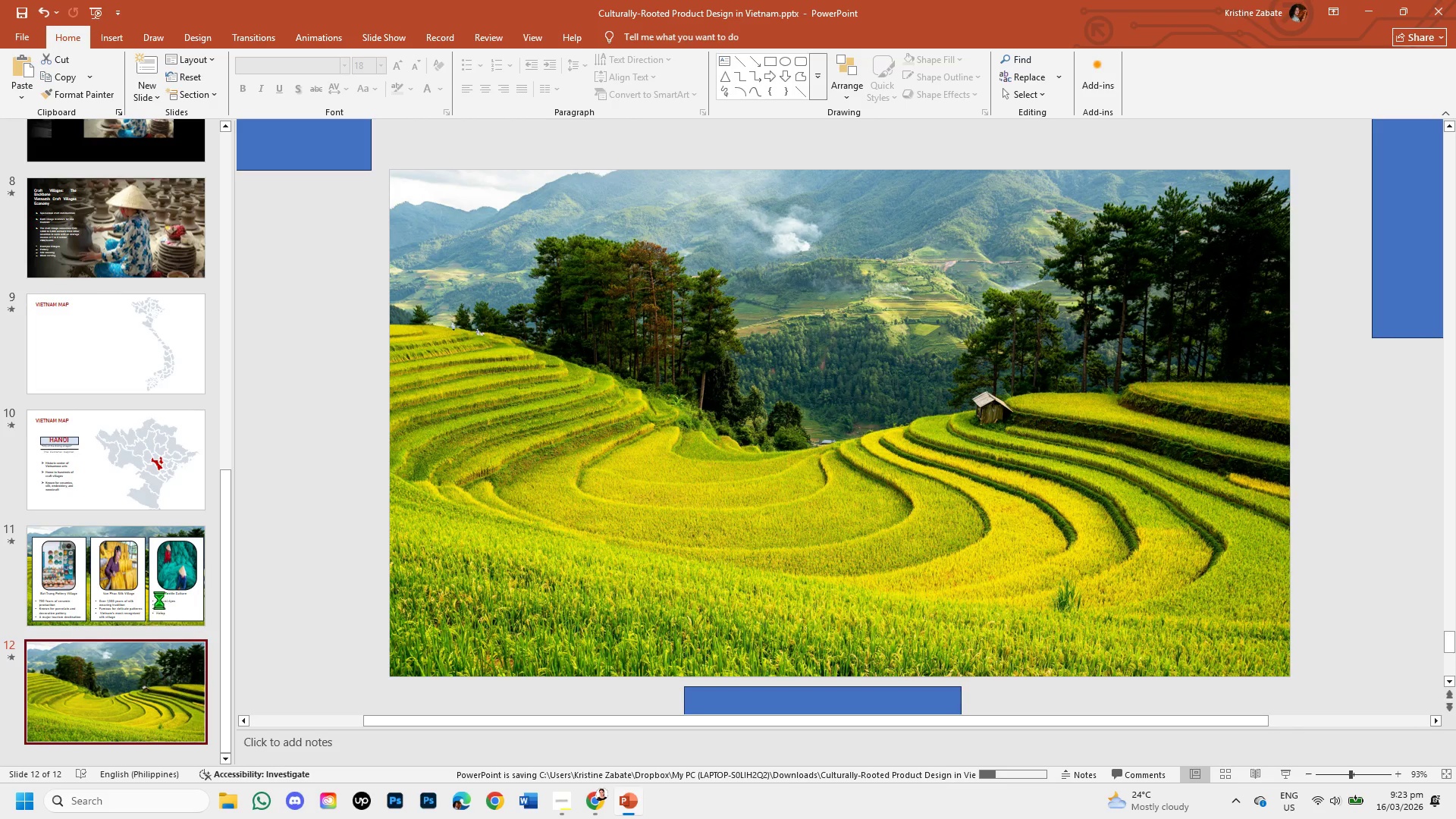 
mouse_move([139, 538])
 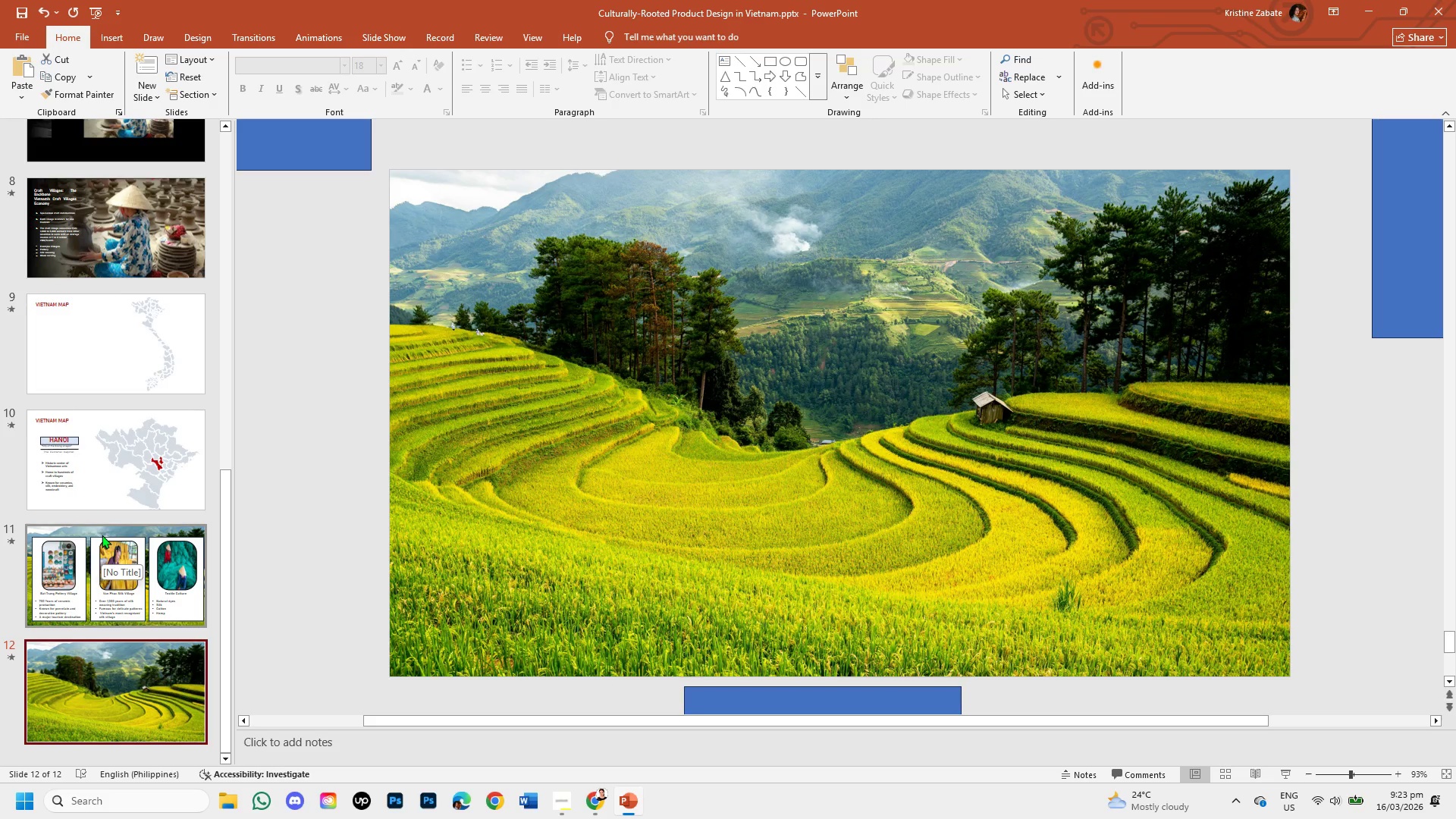 
left_click([102, 533])
 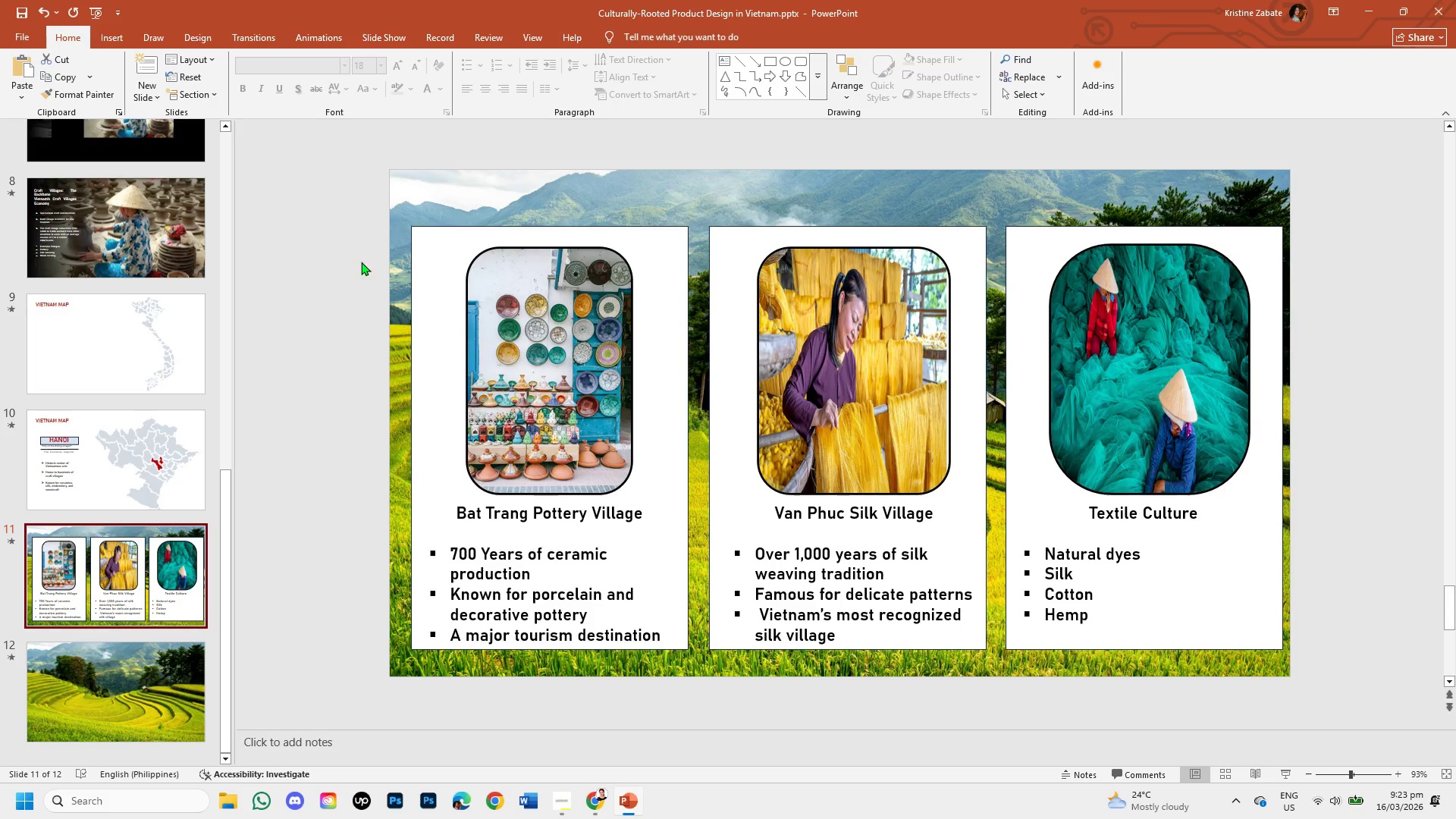 
wait(9.44)
 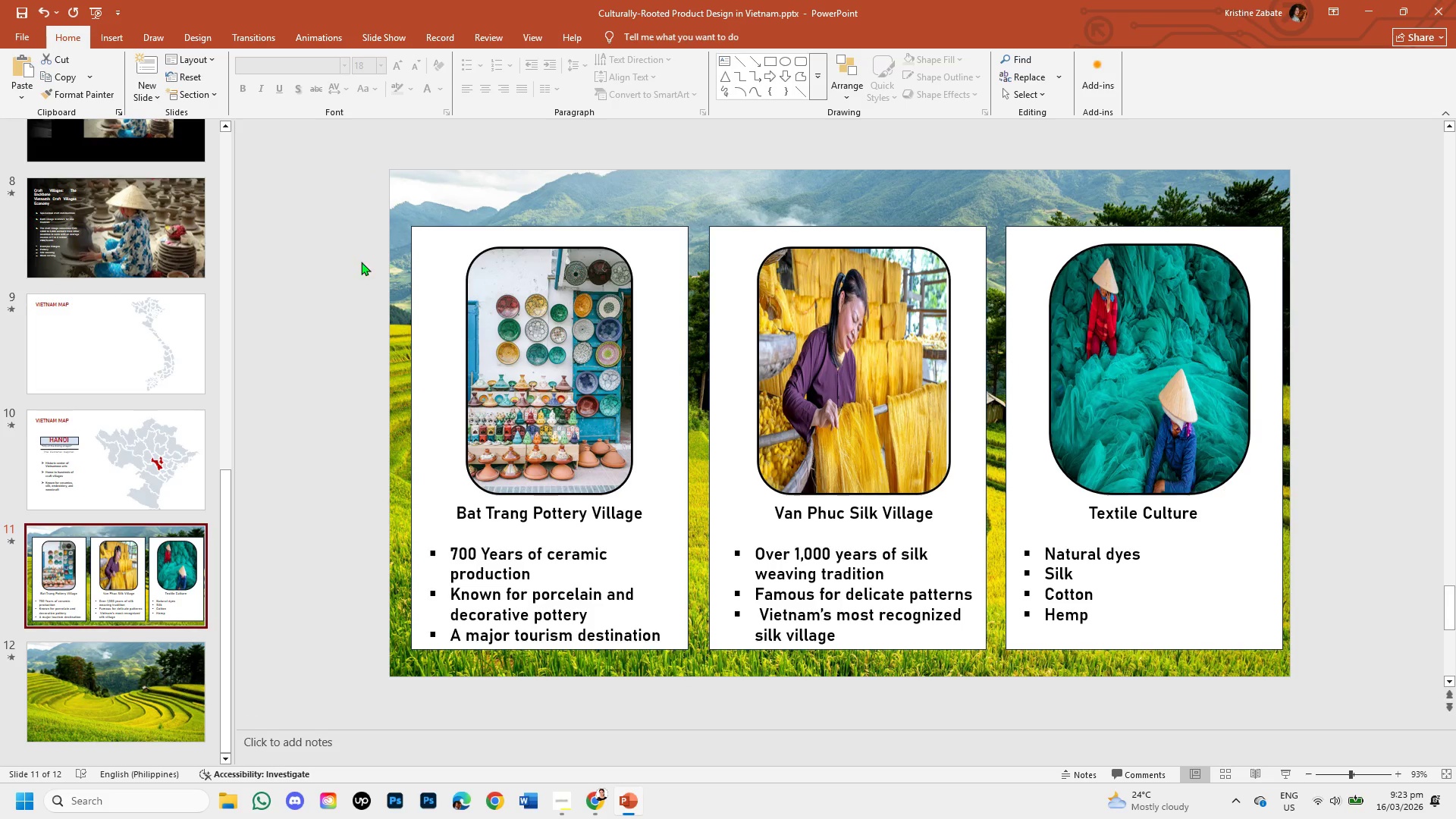 
scroll: coordinate [868, 570], scroll_direction: down, amount: 2.0
 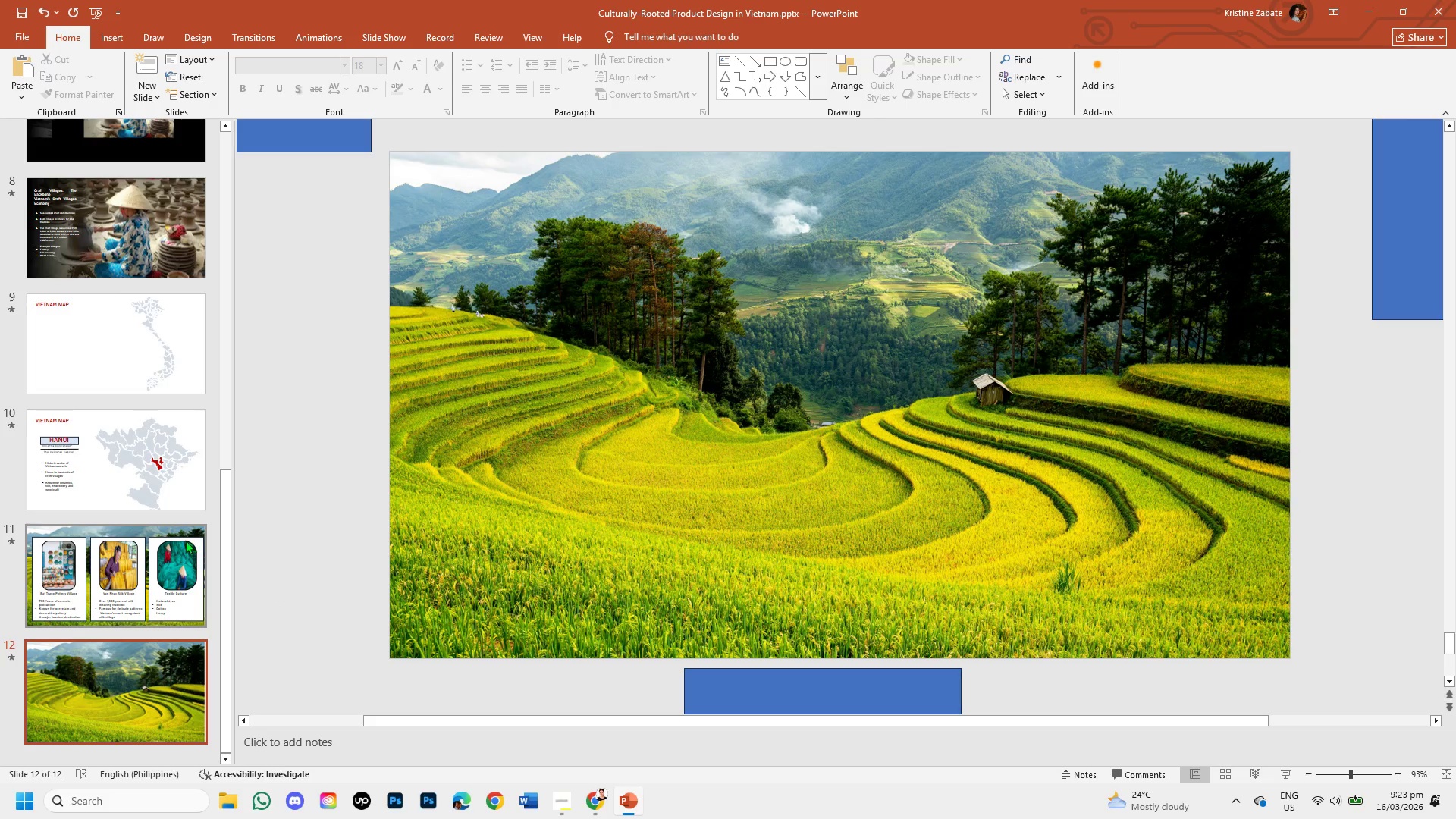 
left_click([179, 529])
 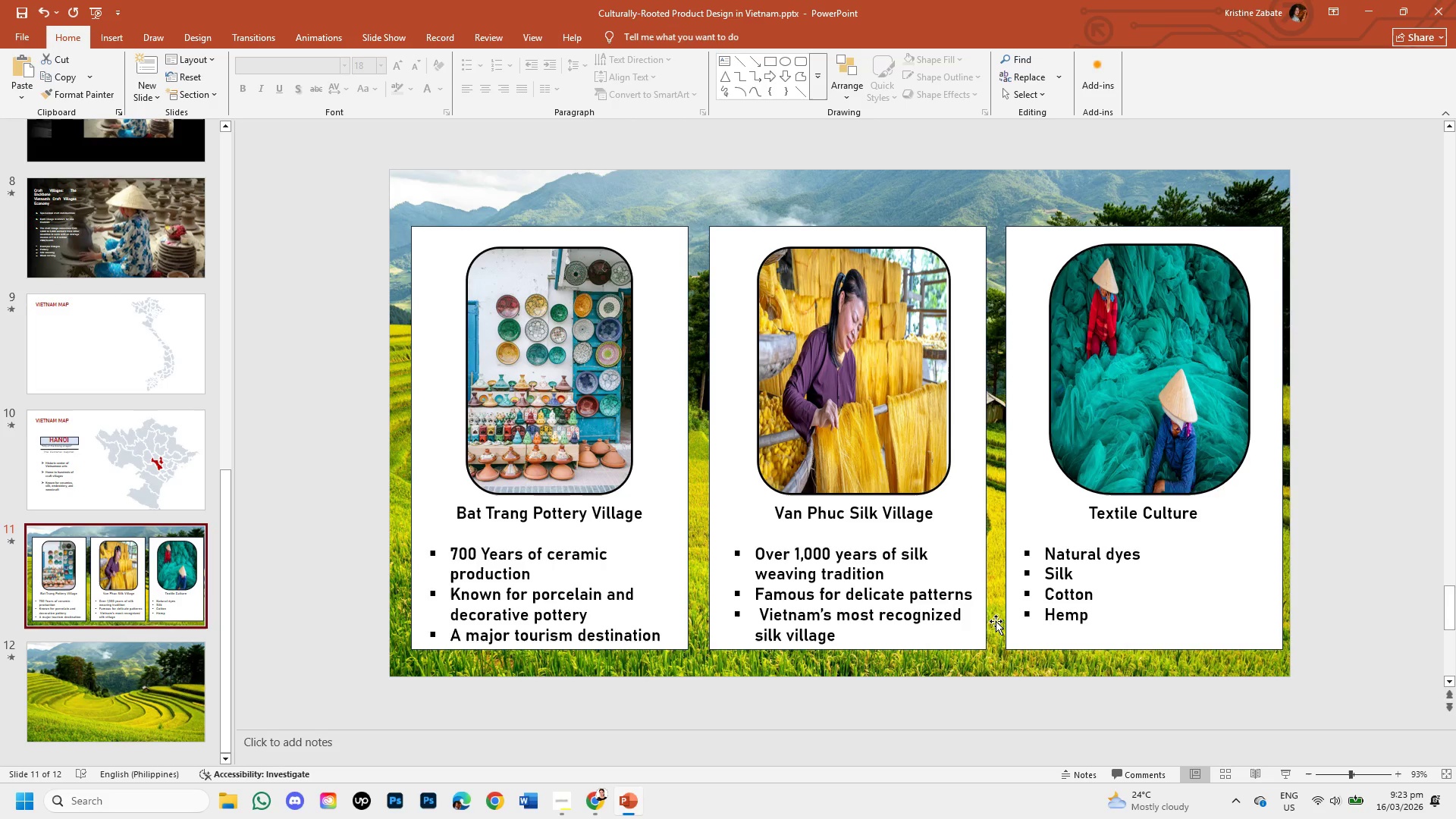 
wait(13.69)
 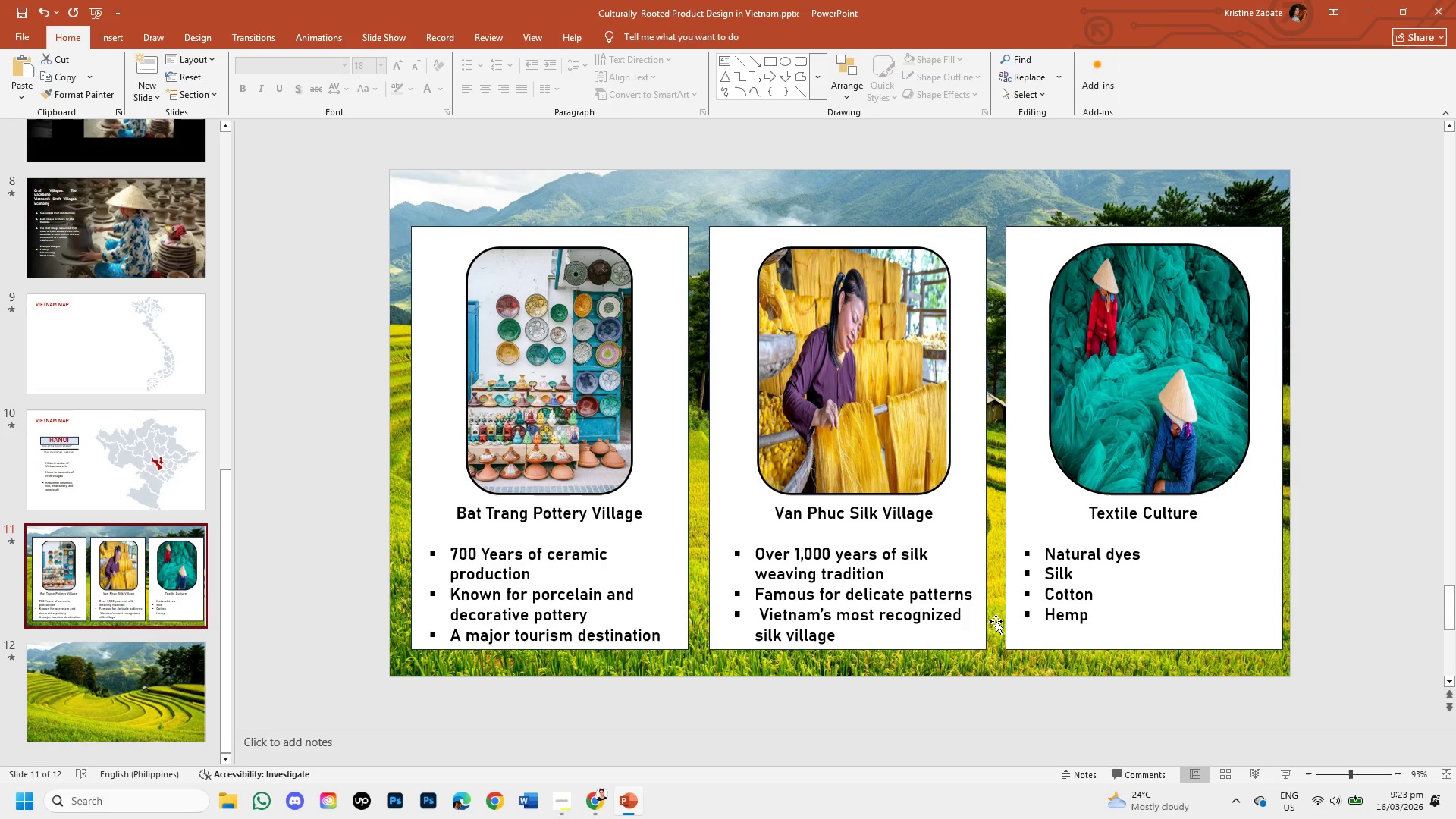 
left_click_drag(start_coordinate=[228, 503], to_coordinate=[318, 526])
 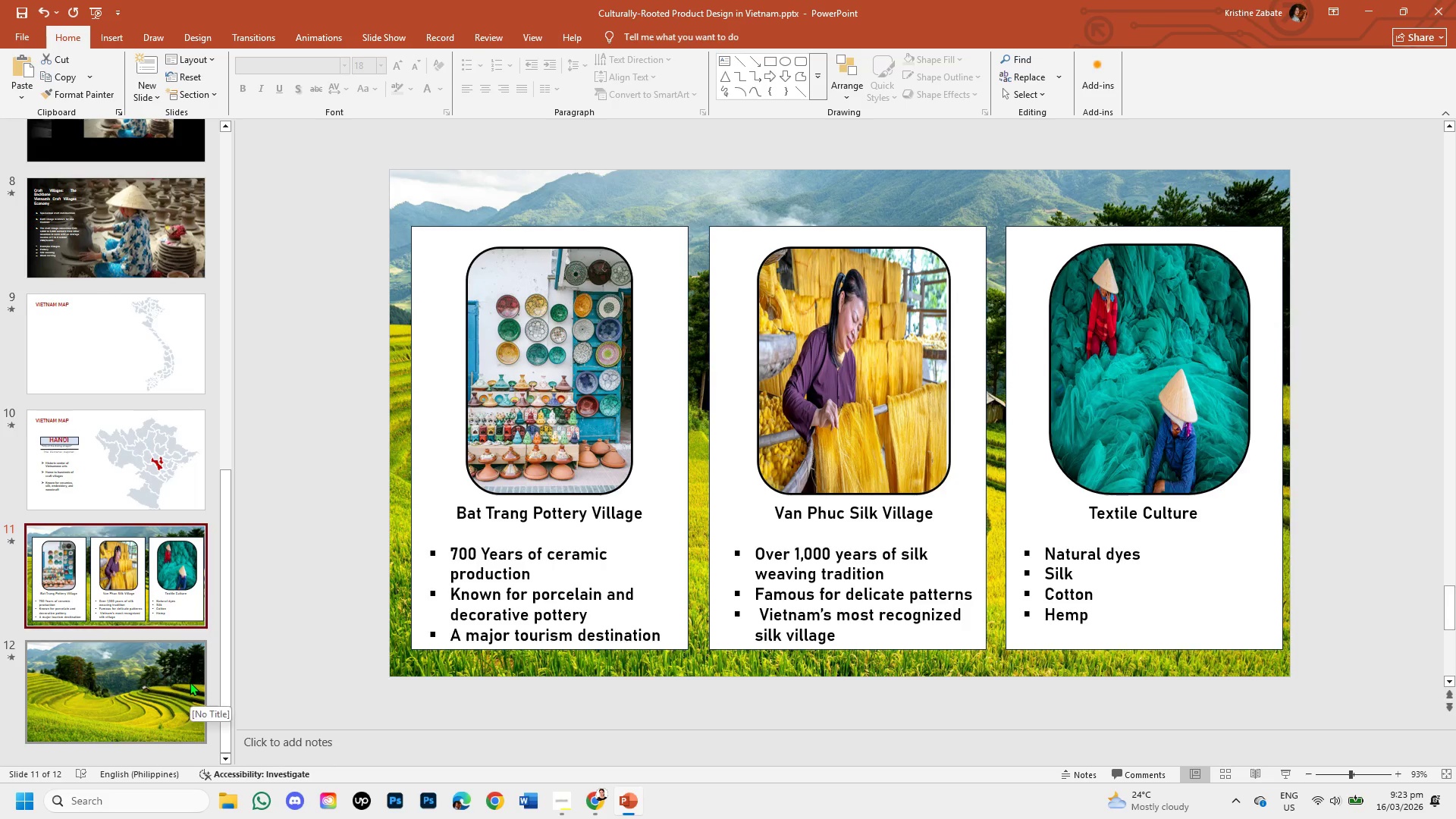 
left_click([190, 682])
 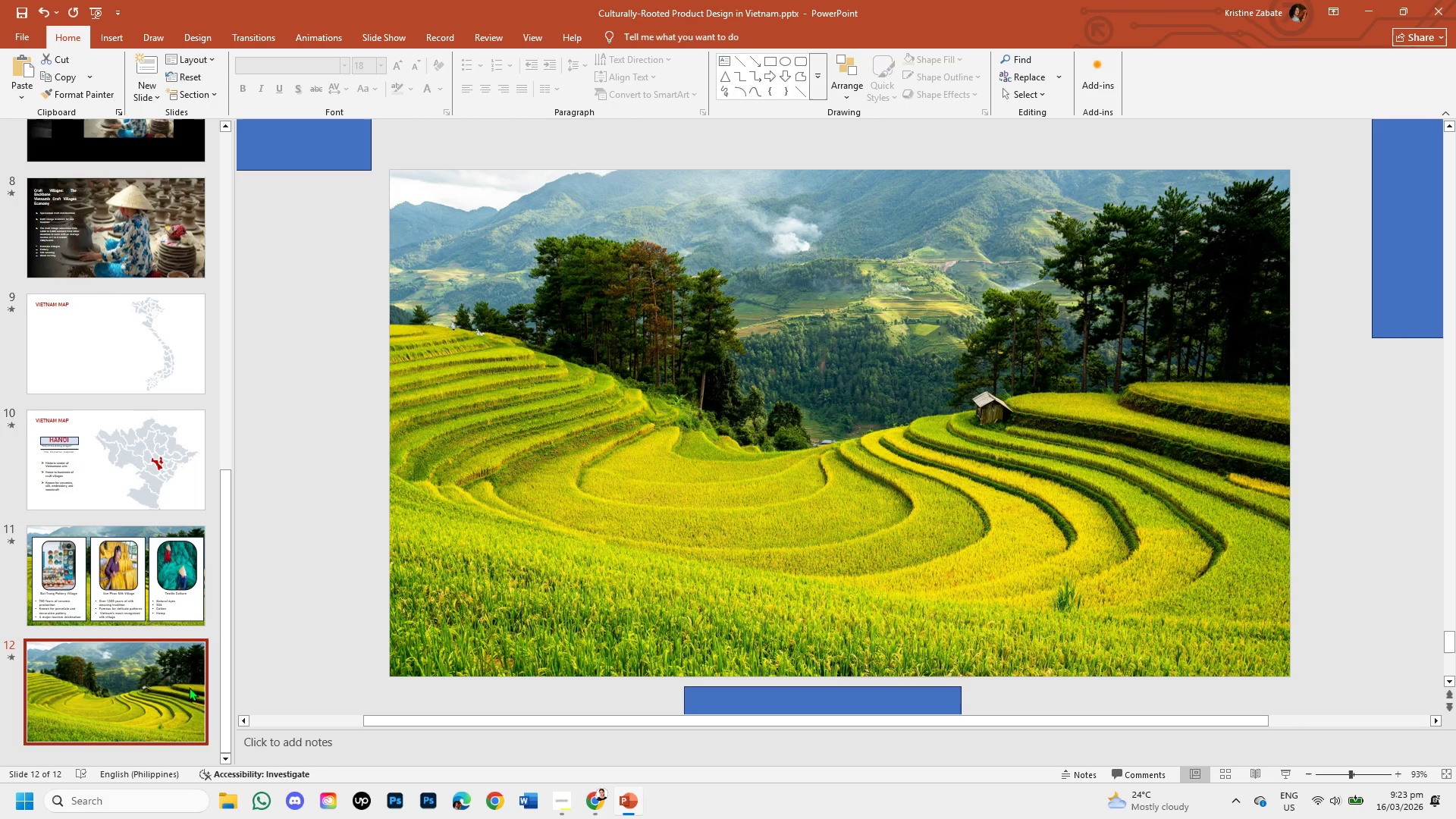 
right_click([189, 687])
 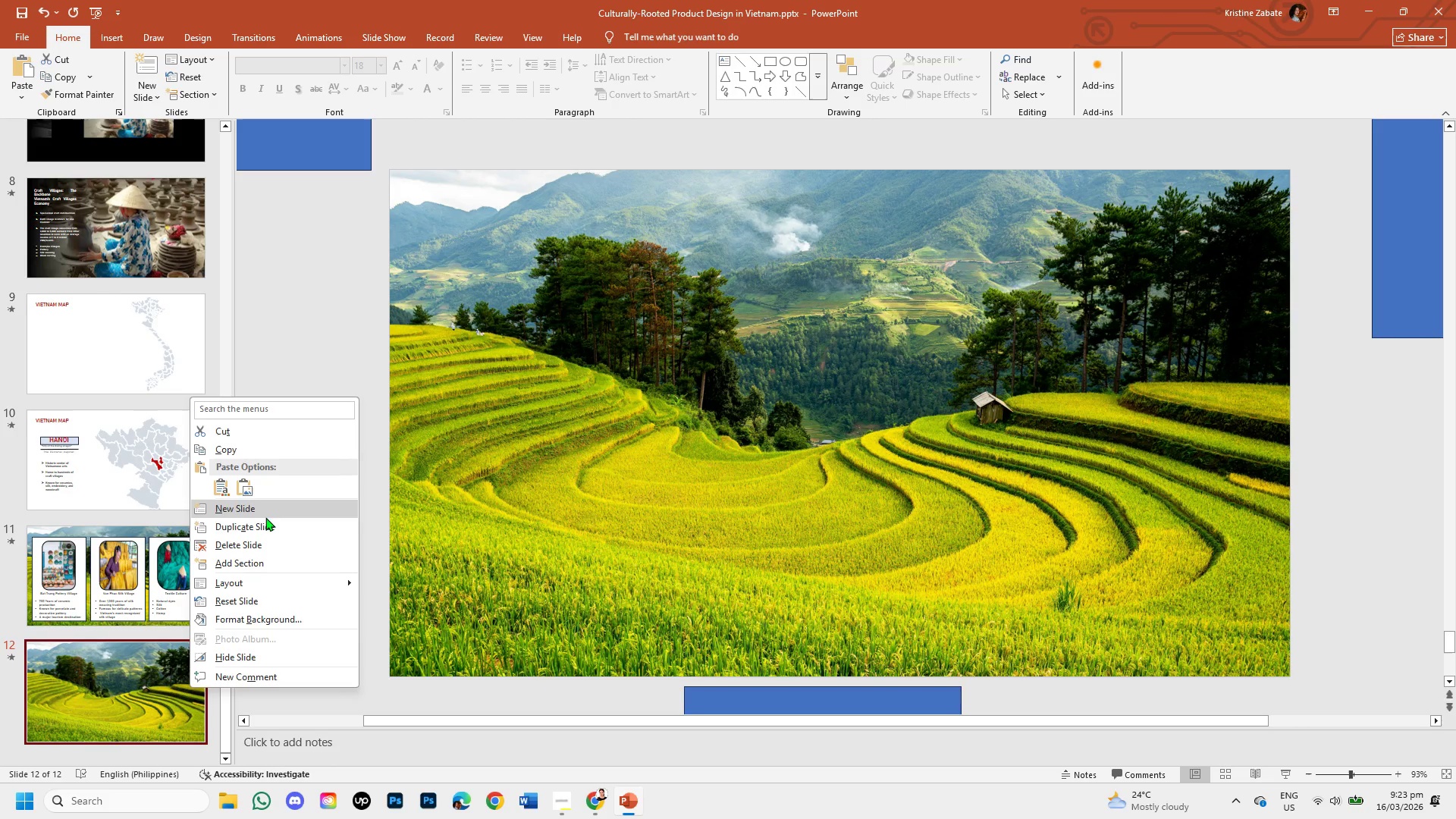 
left_click([265, 524])
 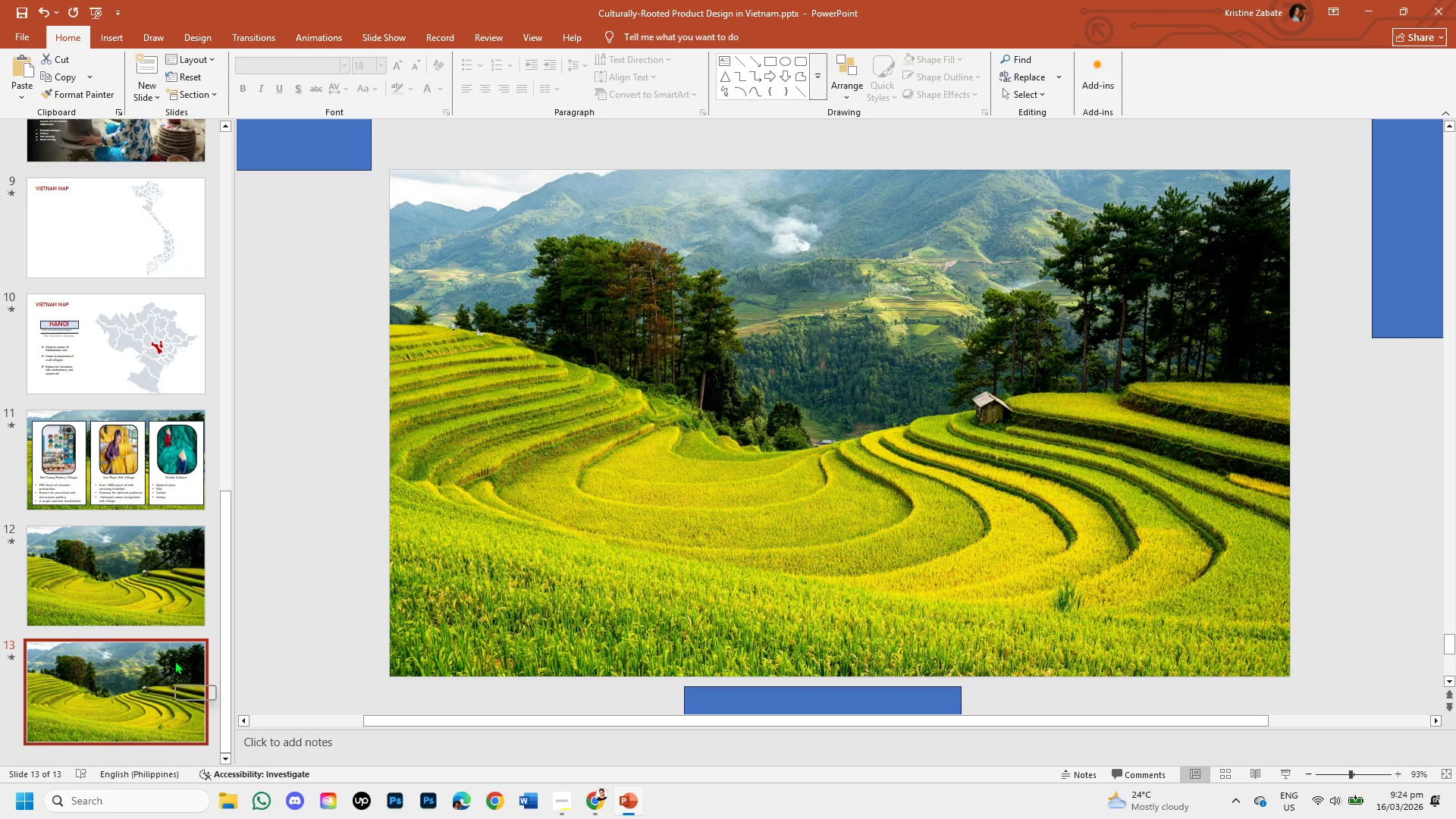 
left_click([174, 661])
 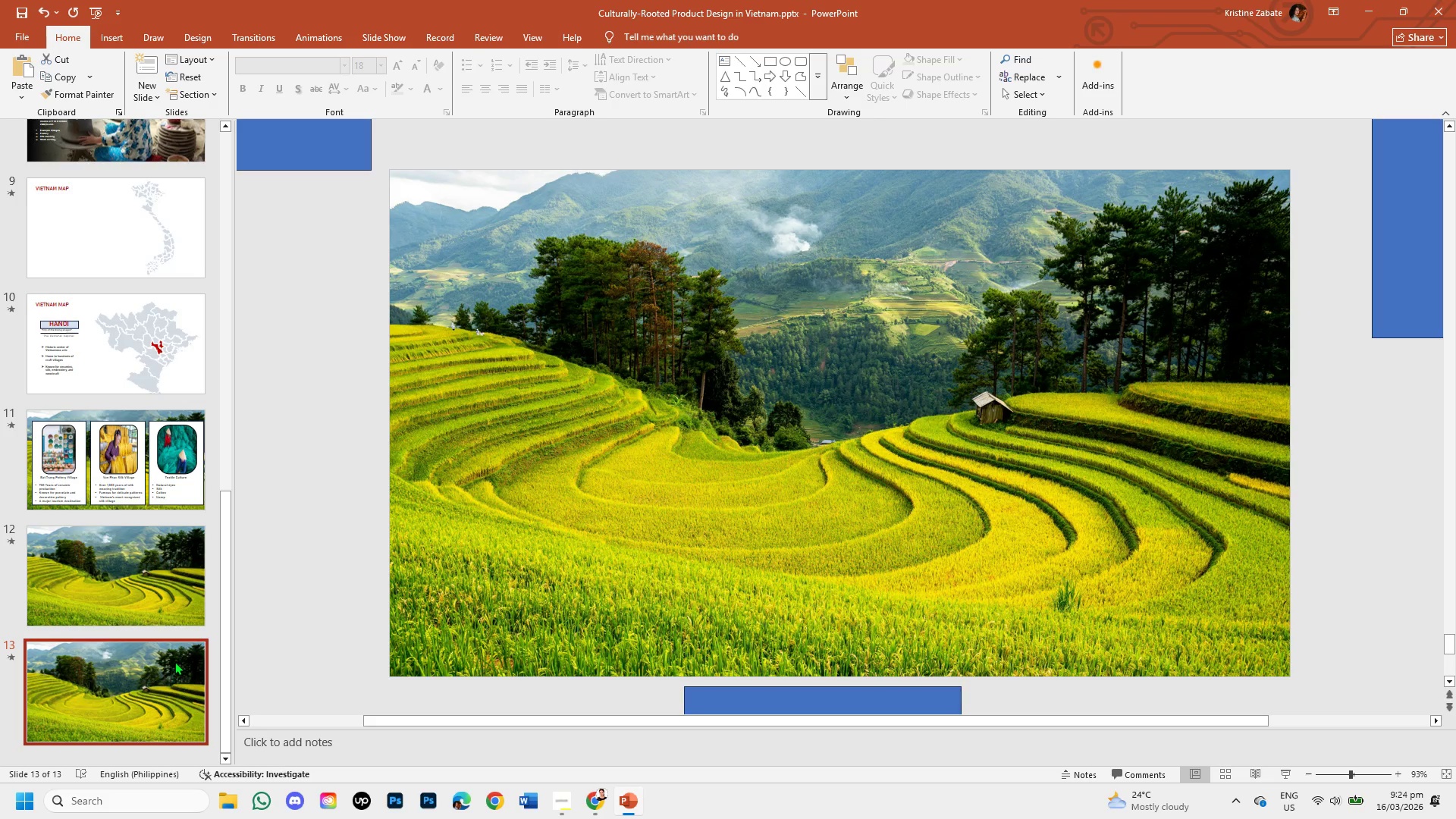 
wait(16.03)
 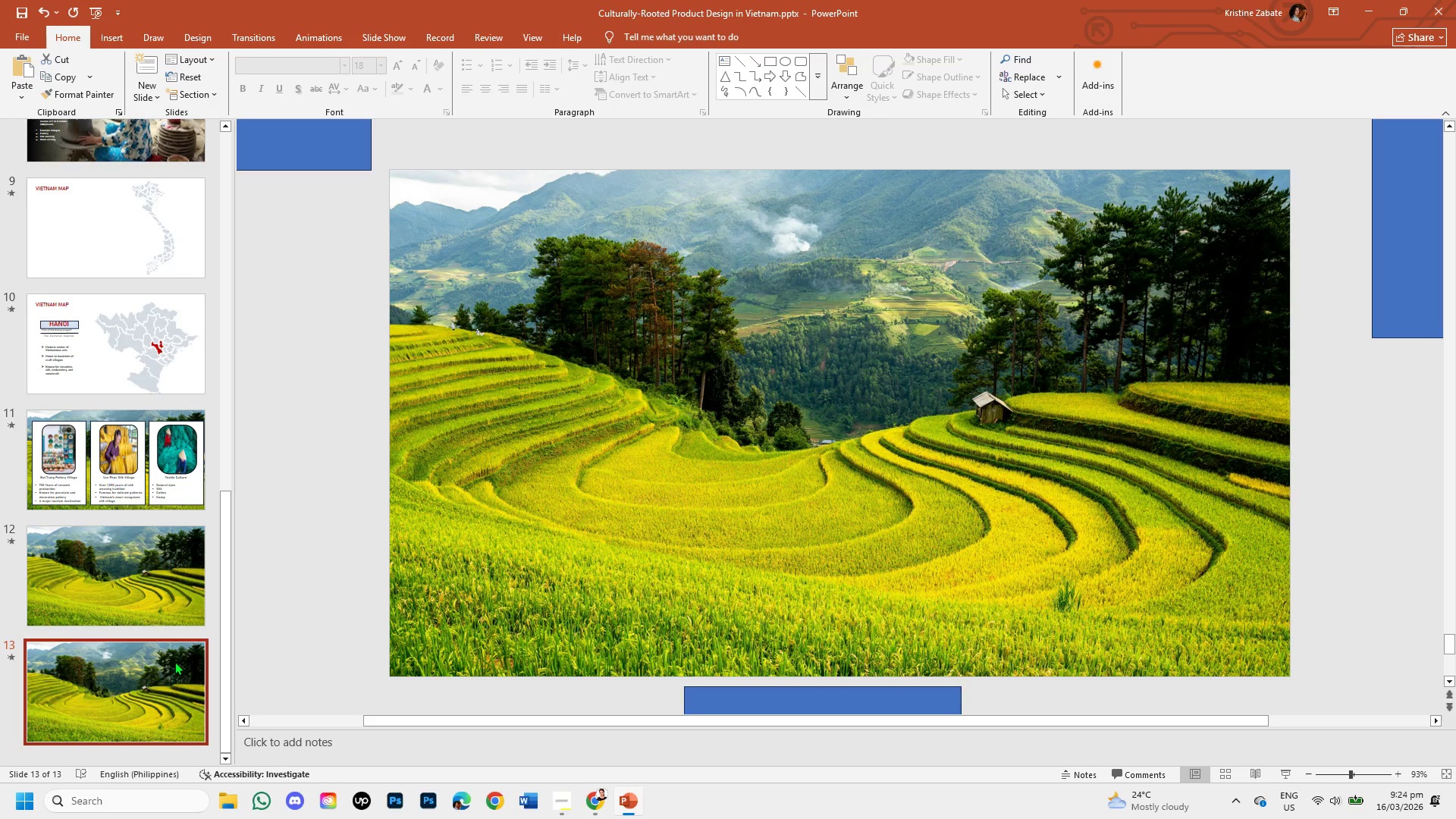 
left_click([89, 574])
 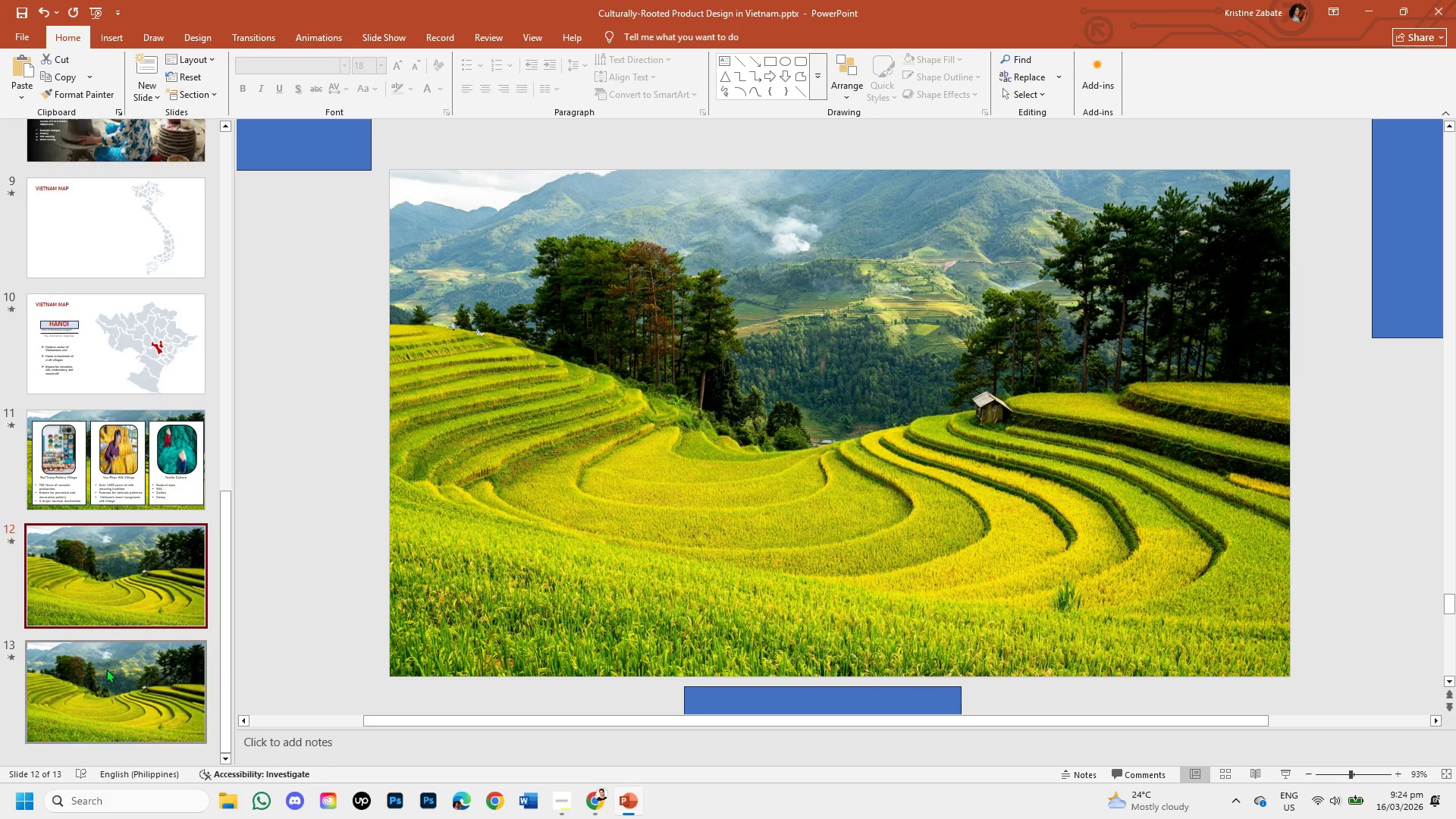 
left_click([106, 679])
 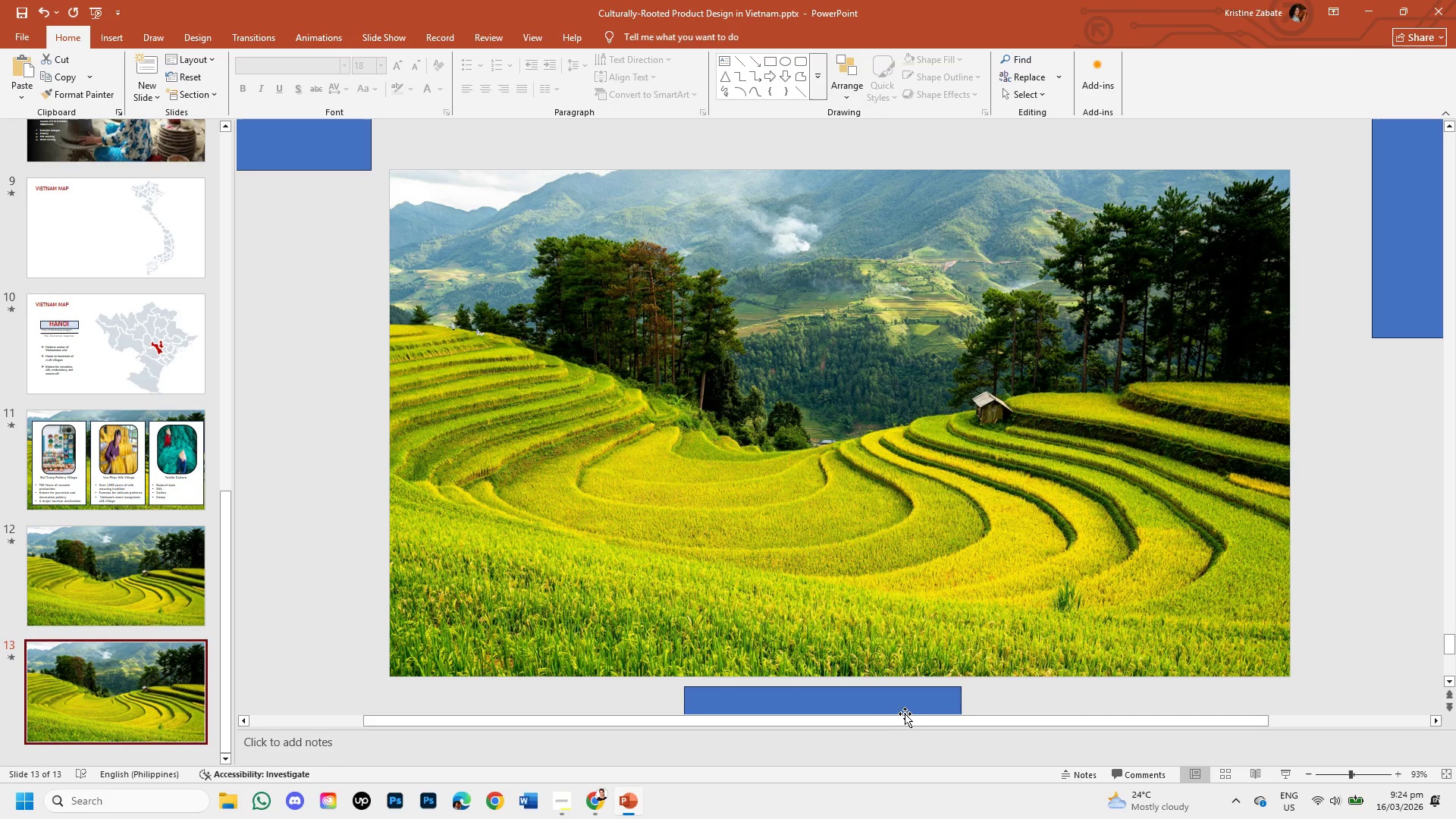 
left_click([900, 701])
 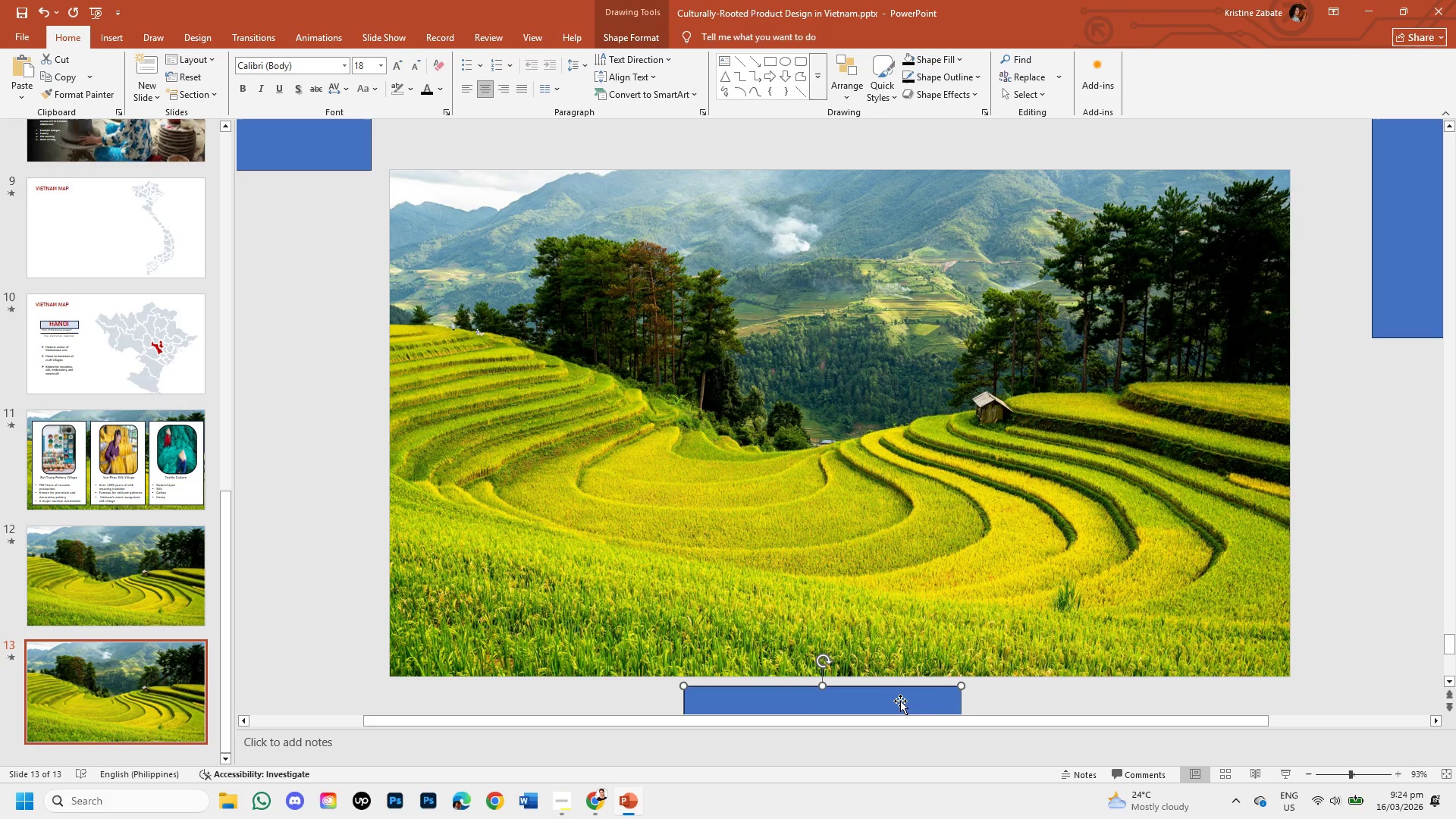 
key(Backspace)
 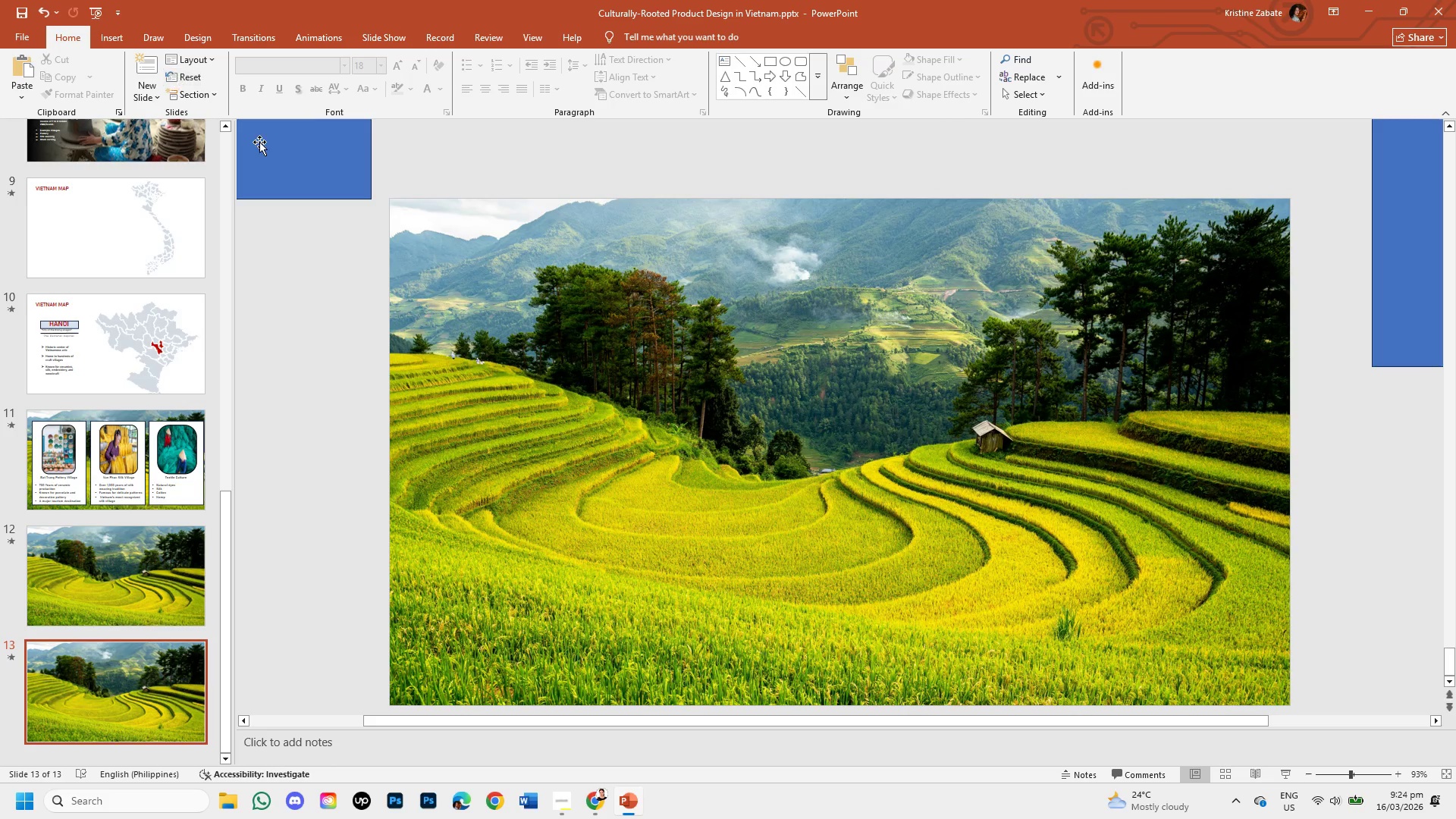 
left_click([259, 142])
 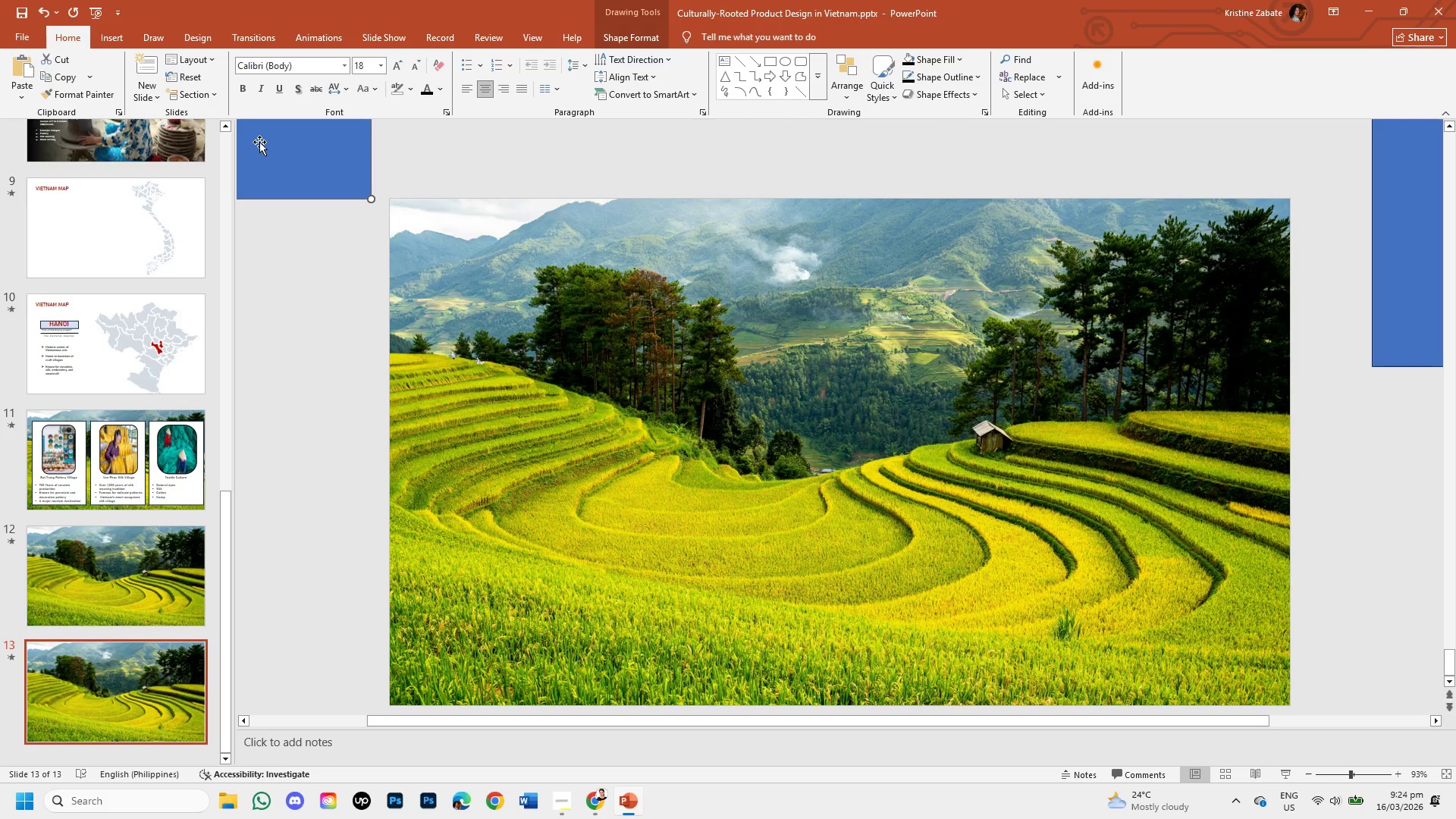 
key(Backspace)
 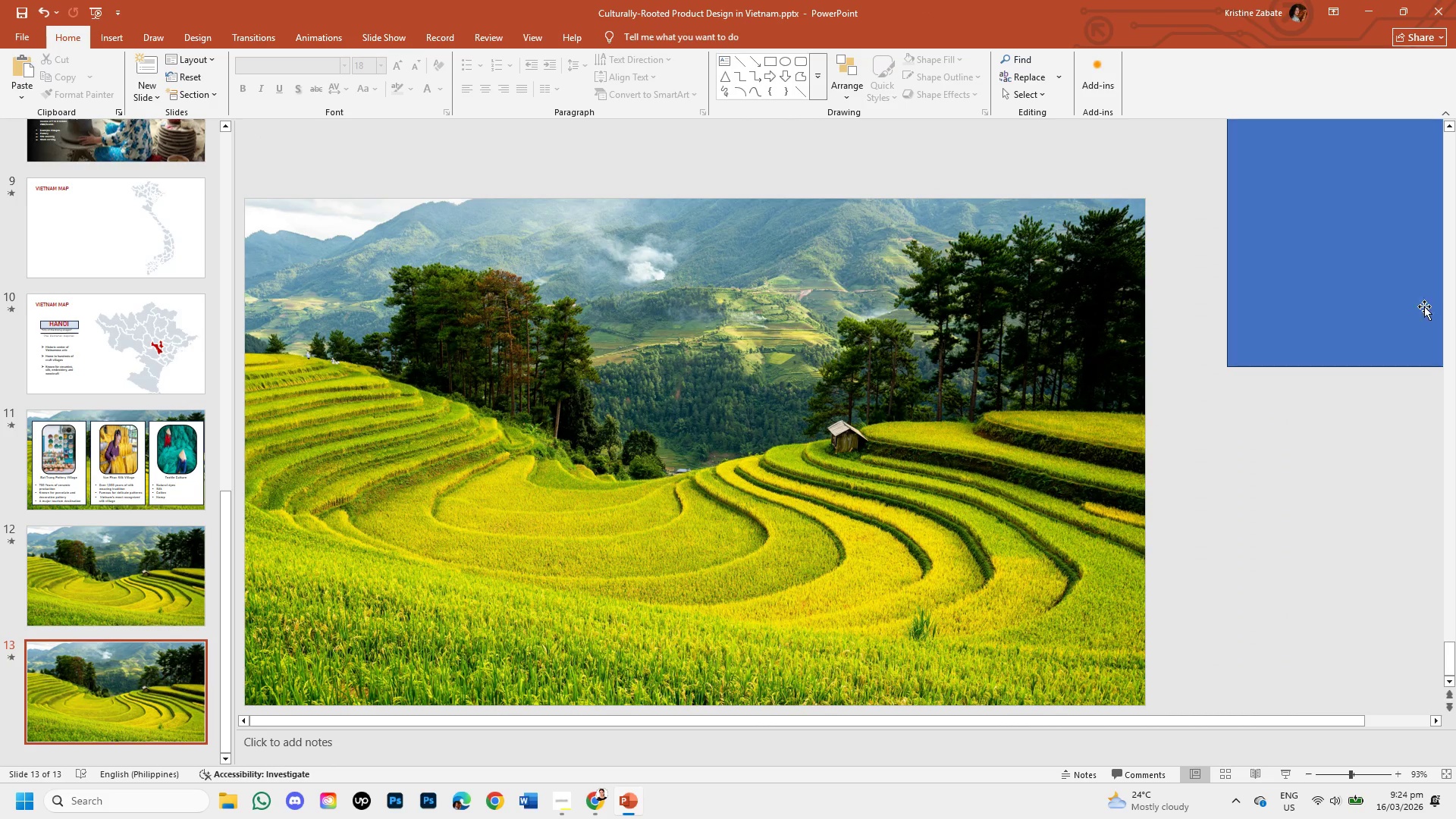 
left_click([1375, 304])
 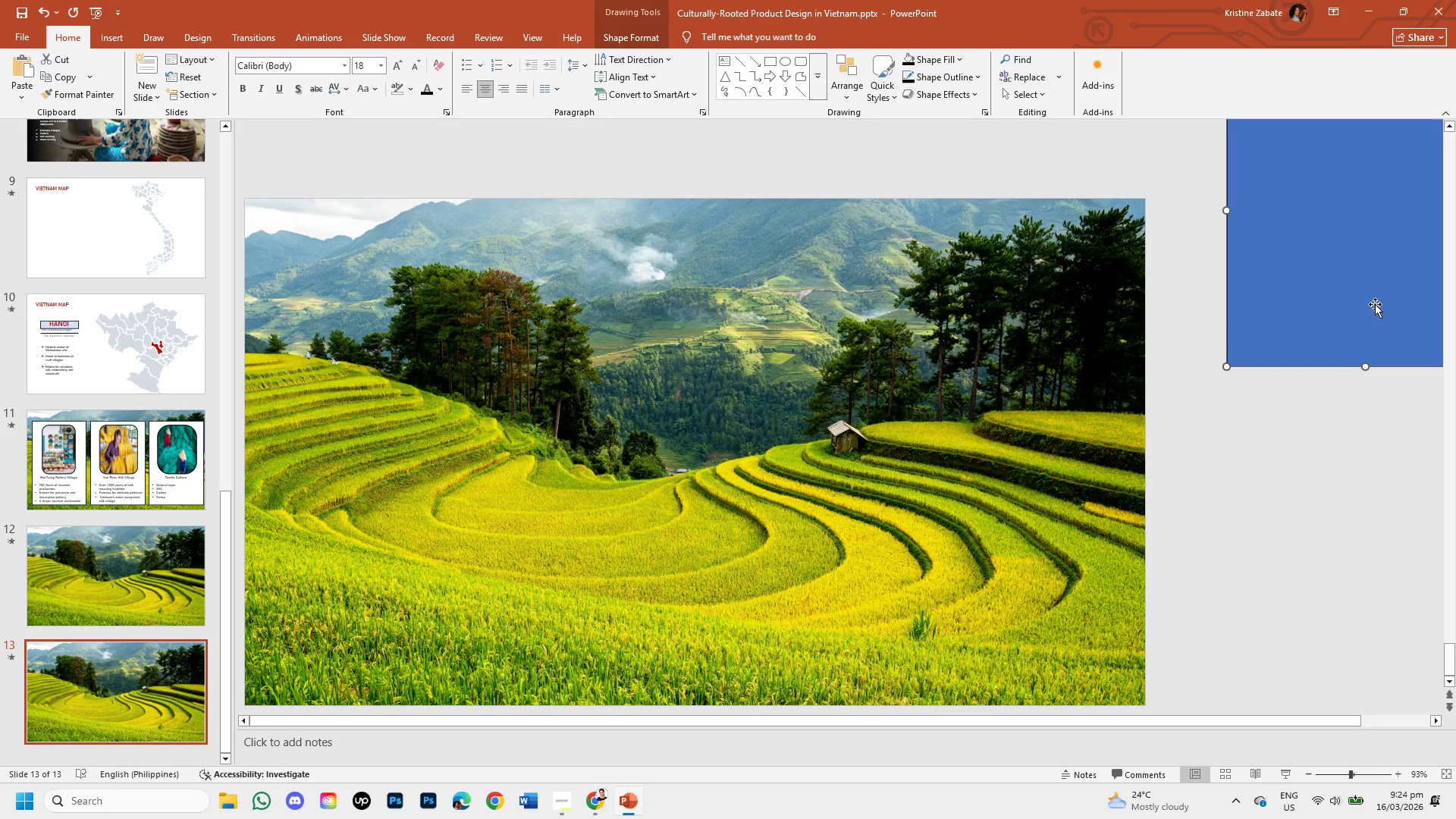 
key(Backspace)
 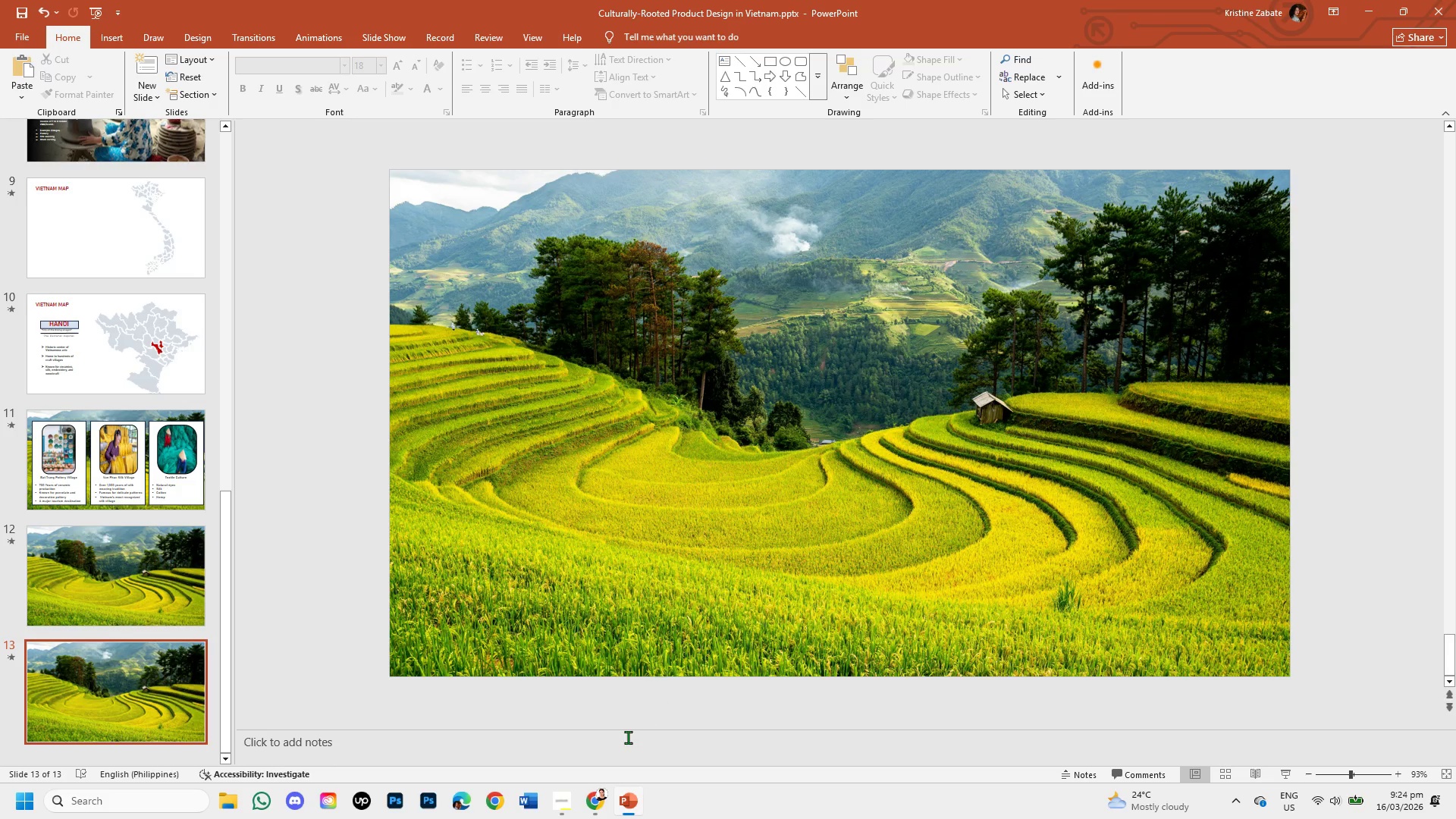 
left_click([589, 799])
 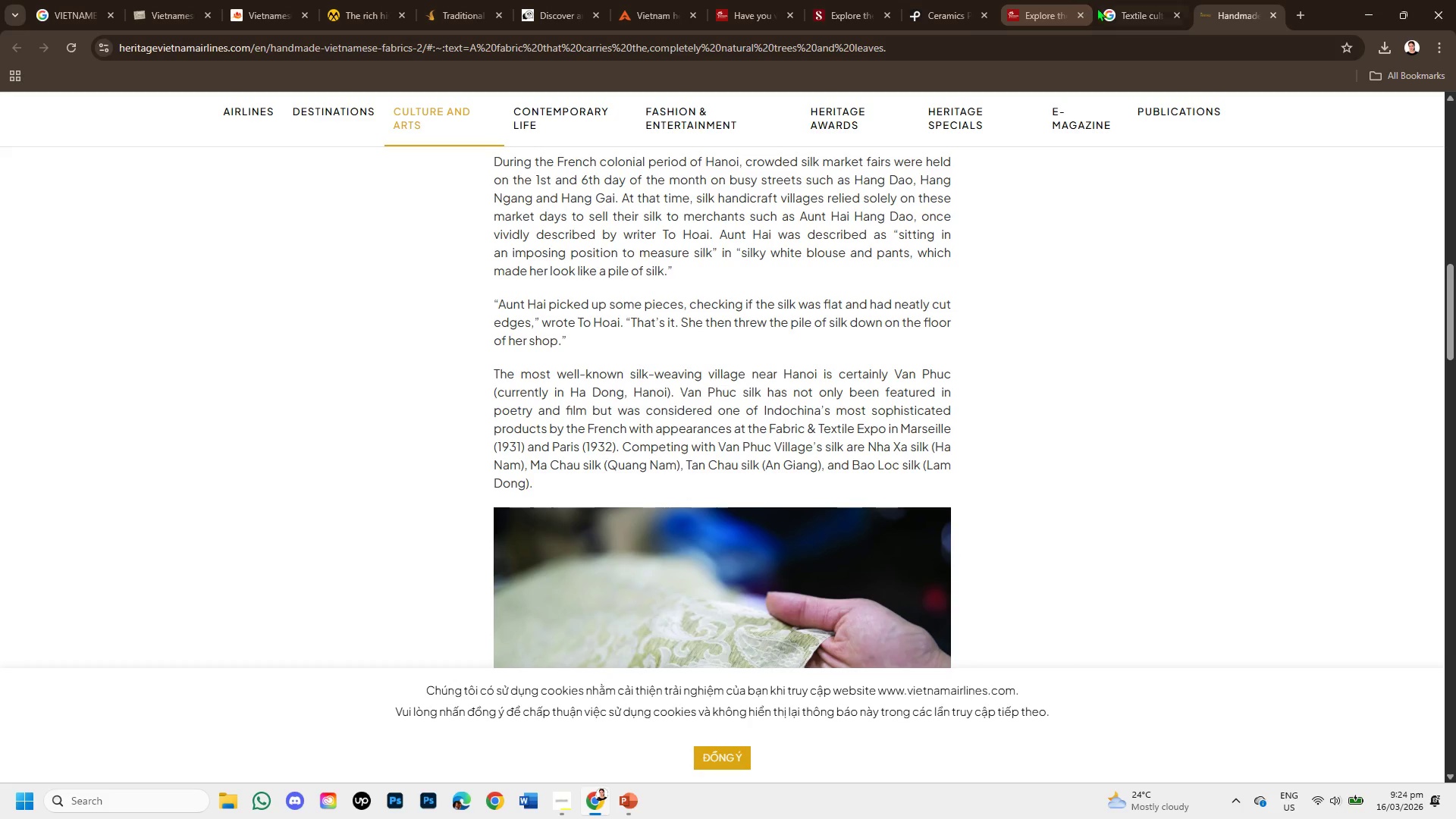 
left_click([935, 0])
 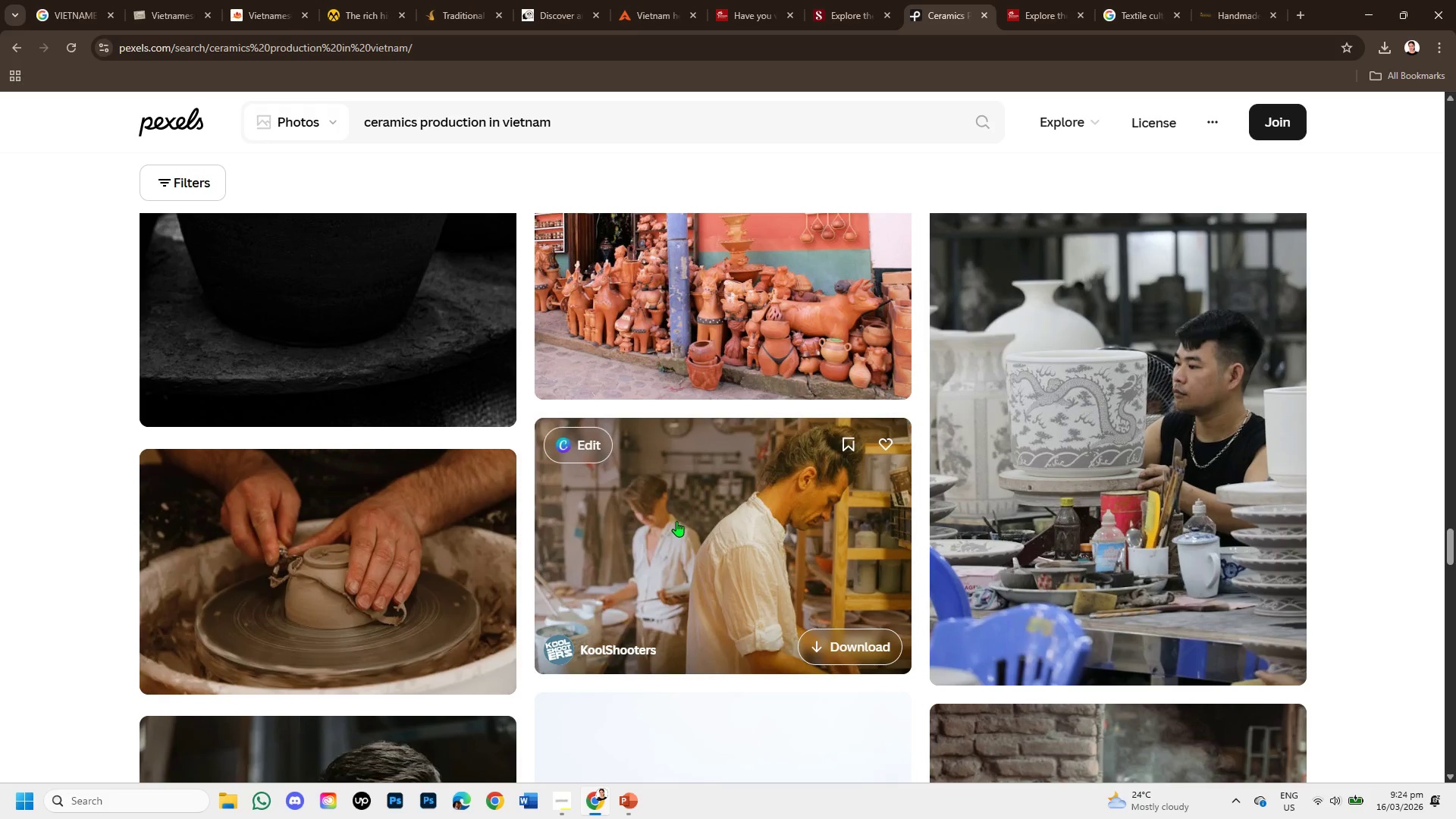 
scroll: coordinate [686, 509], scroll_direction: down, amount: 4.0
 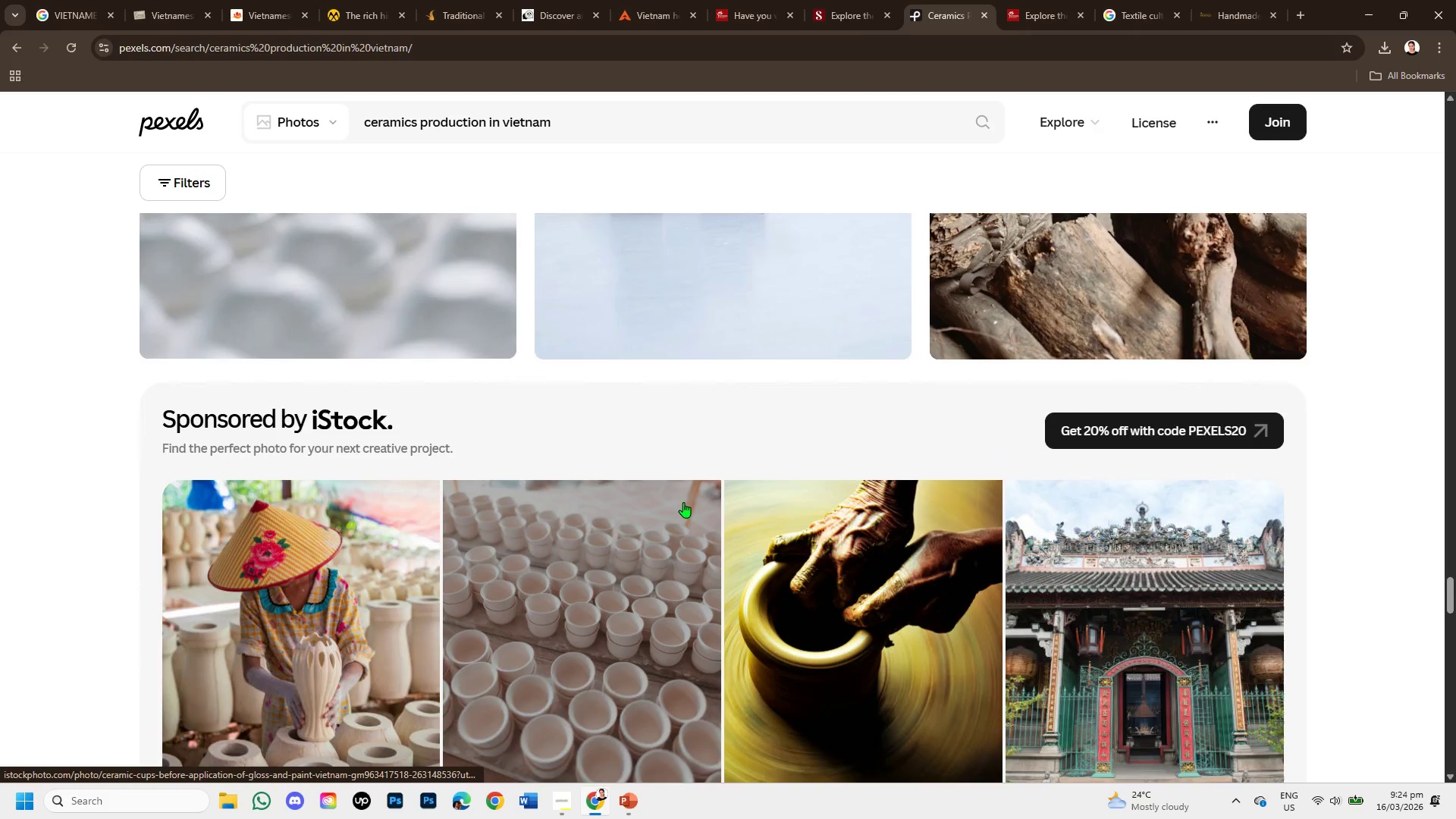 
scroll: coordinate [839, 570], scroll_direction: up, amount: 44.0
 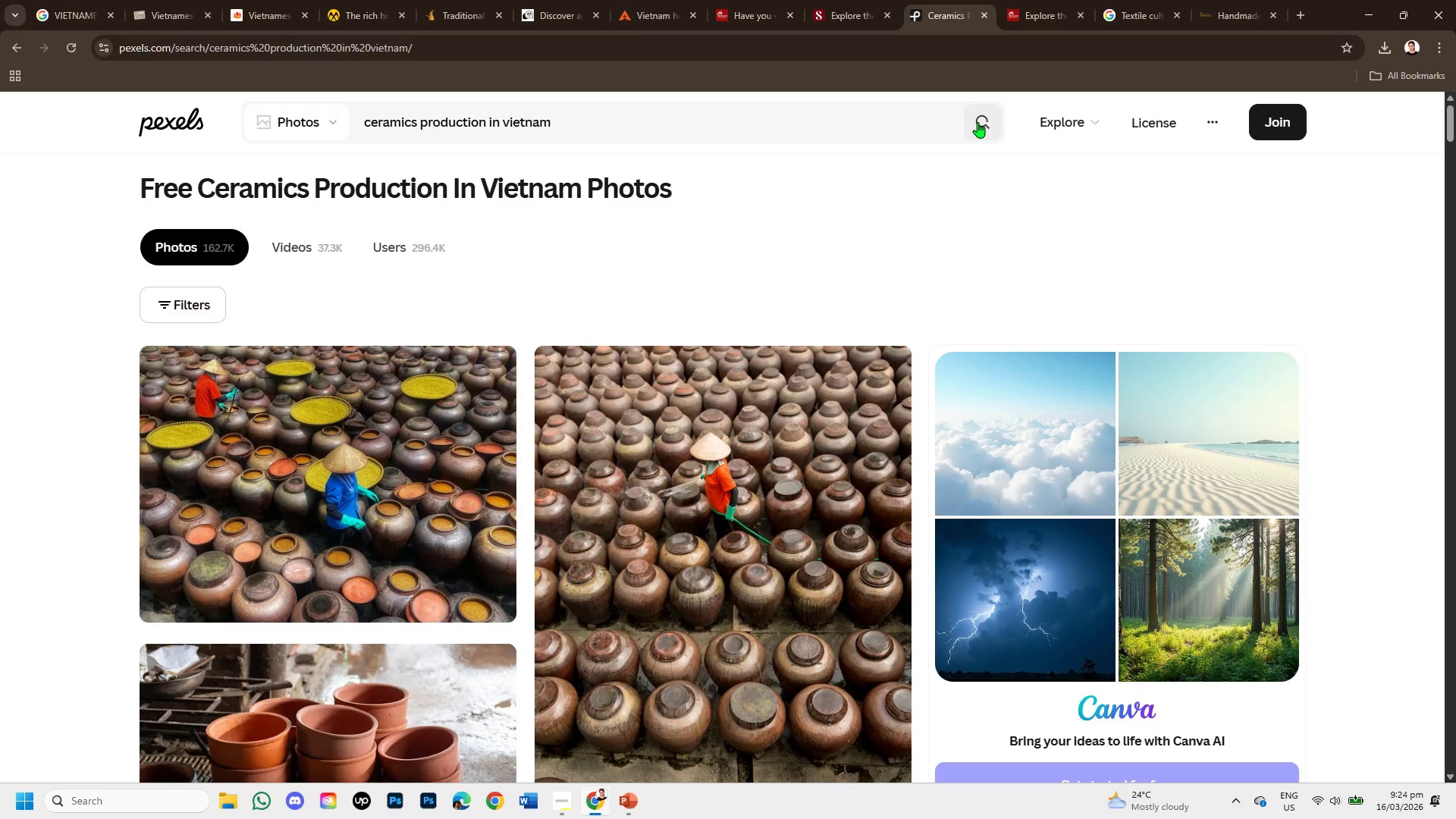 
wait(12.86)
 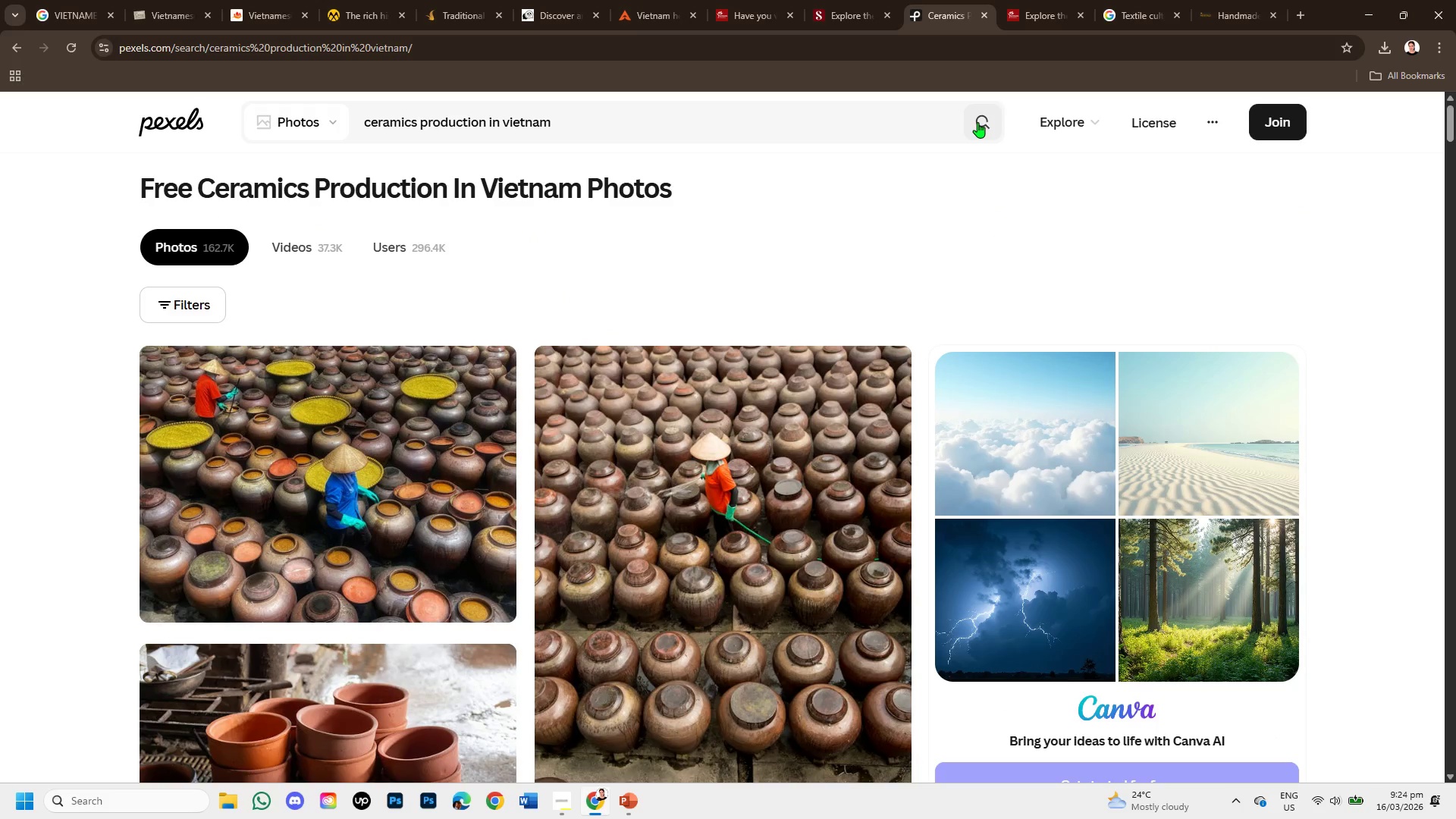 
left_click([971, 115])
 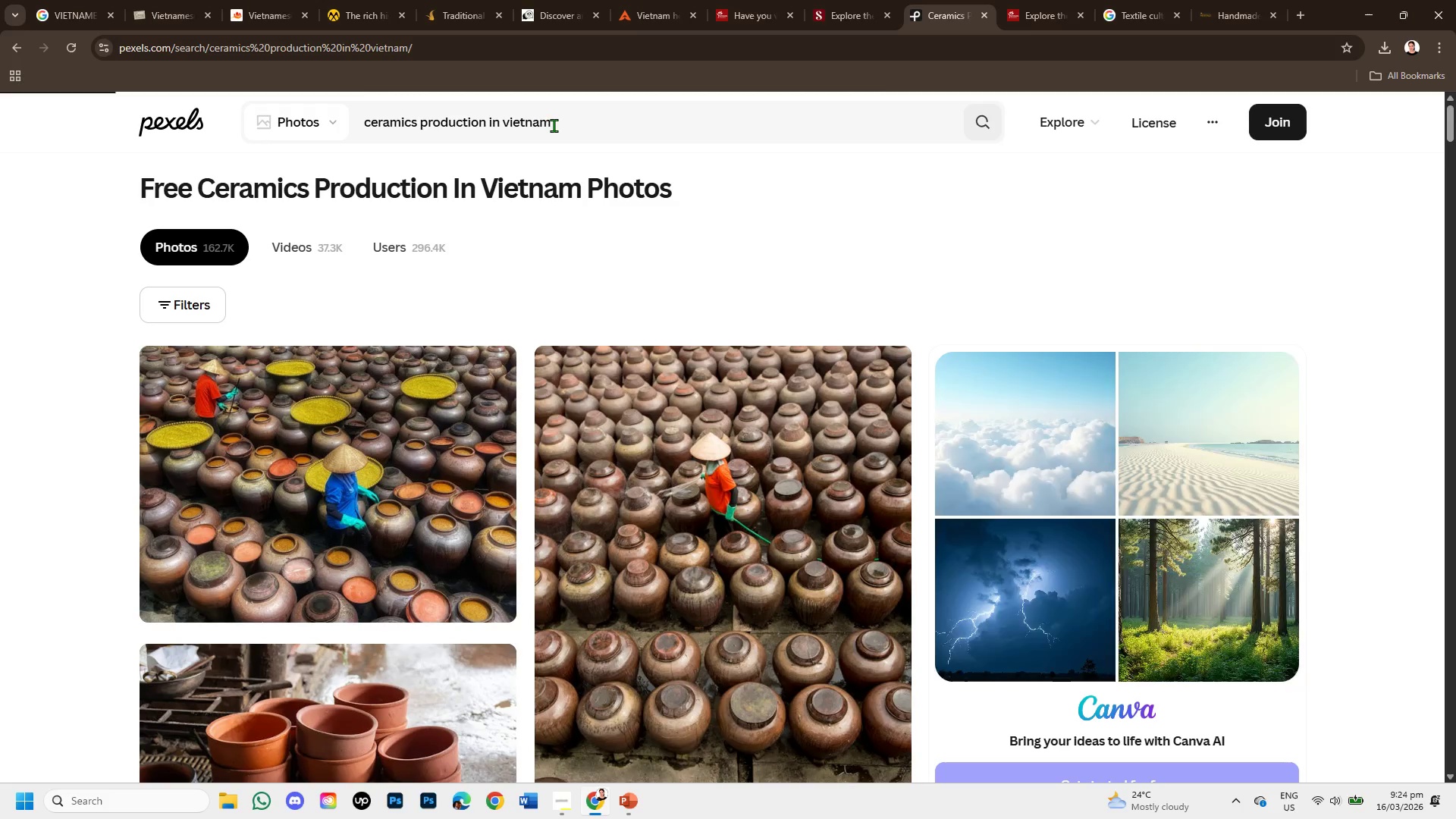 
left_click_drag(start_coordinate=[559, 124], to_coordinate=[256, 102])
 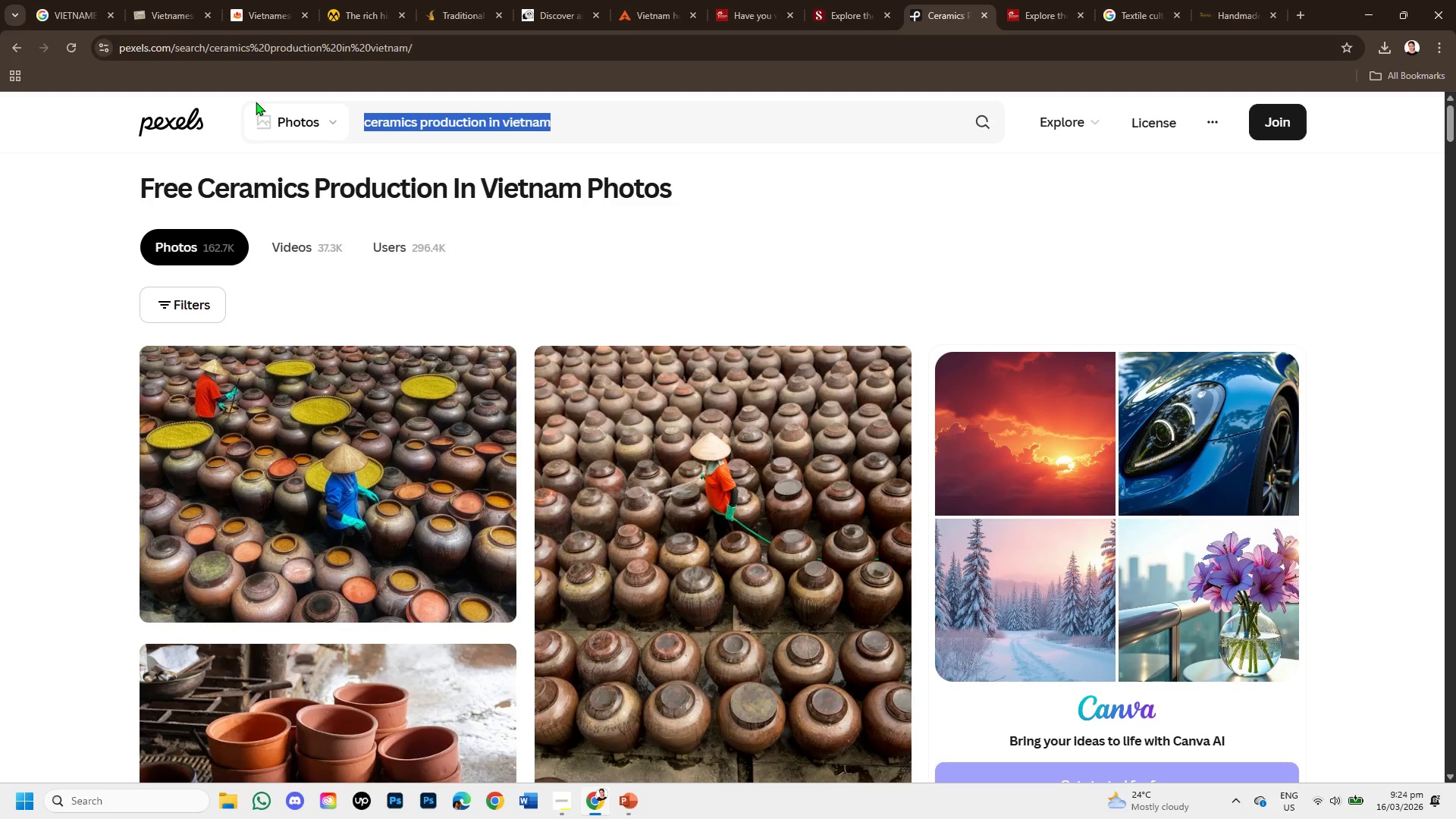 
key(Backspace)
 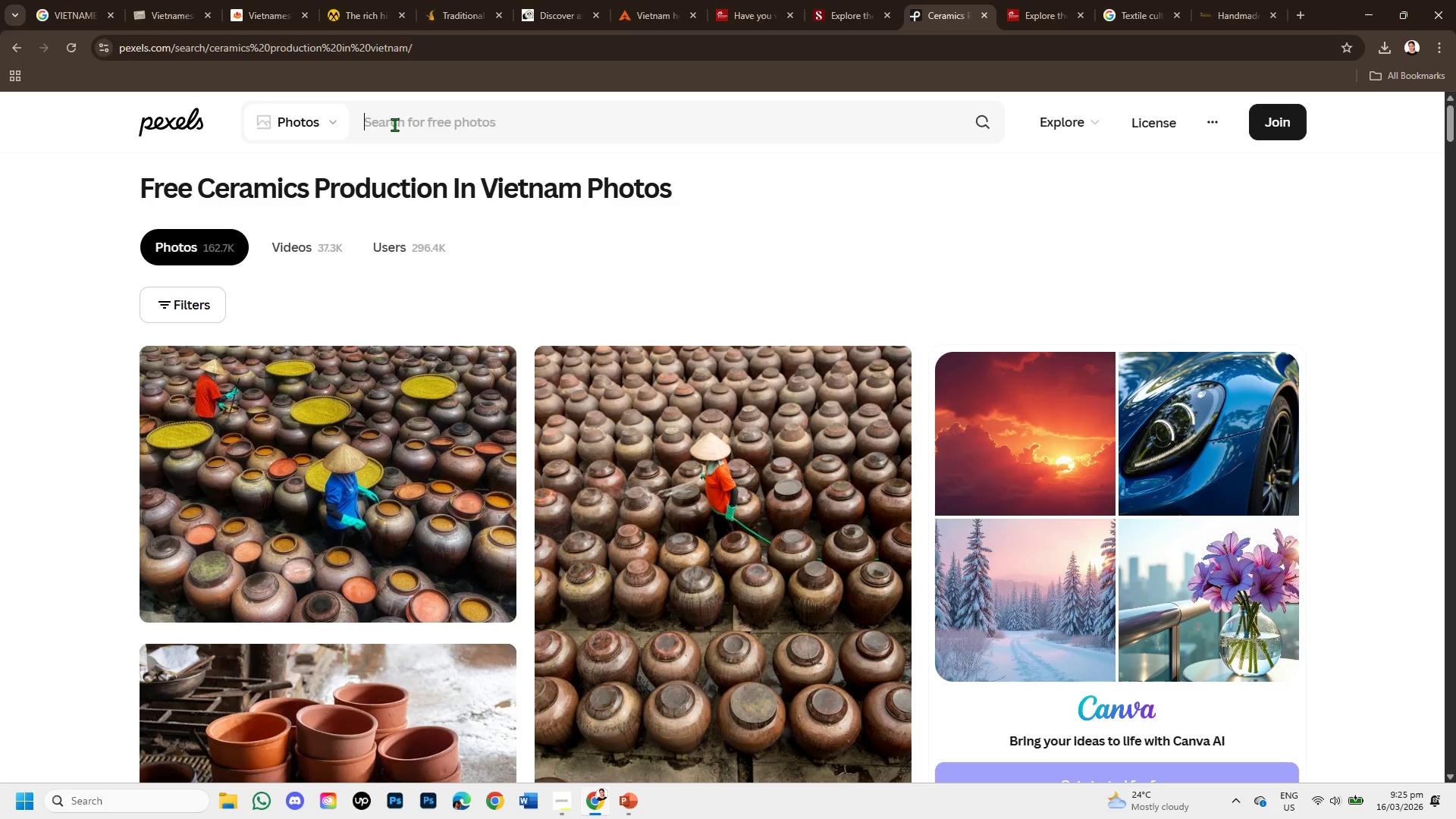 
wait(7.0)
 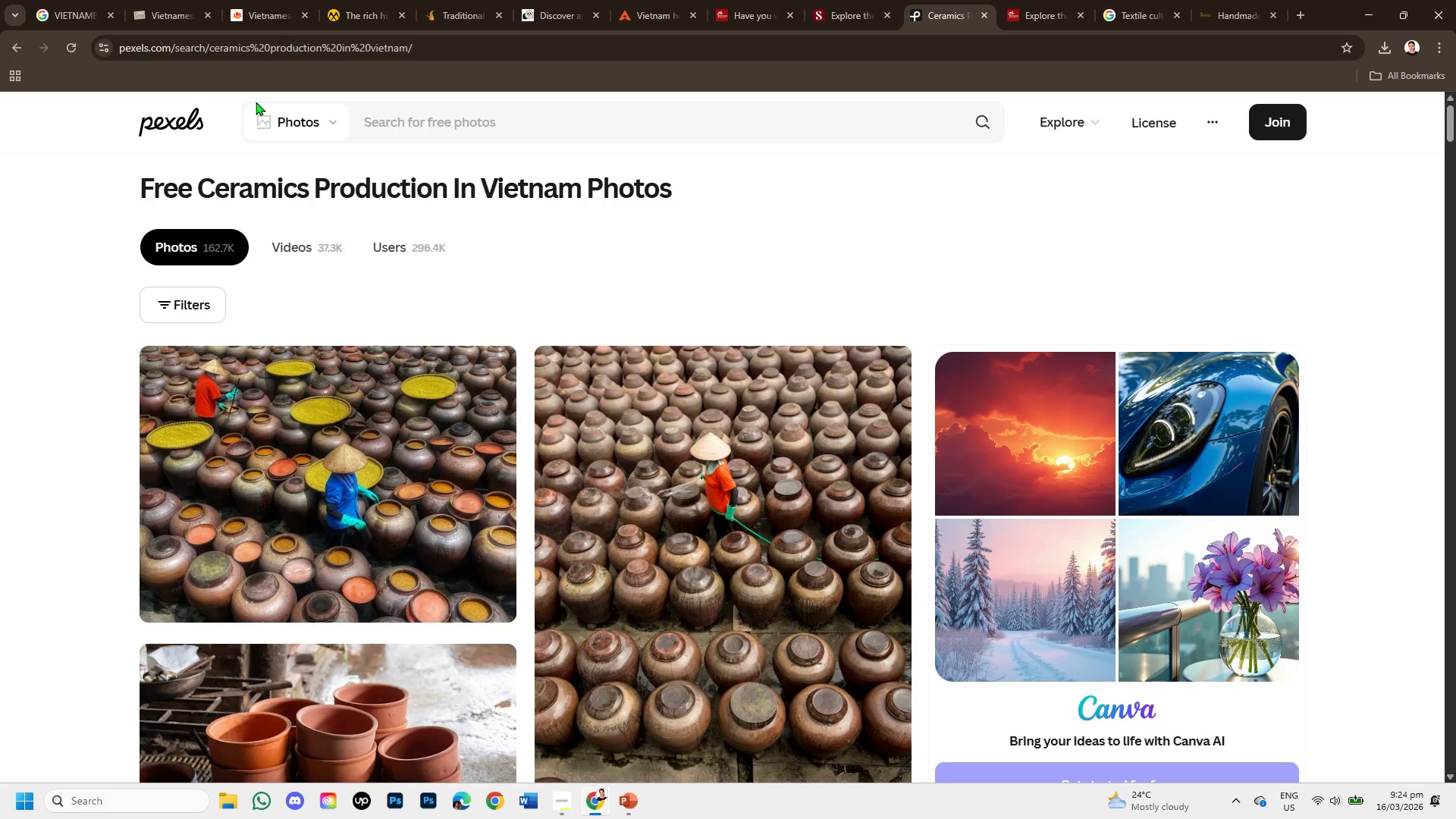 
type(textile in vietnam )
 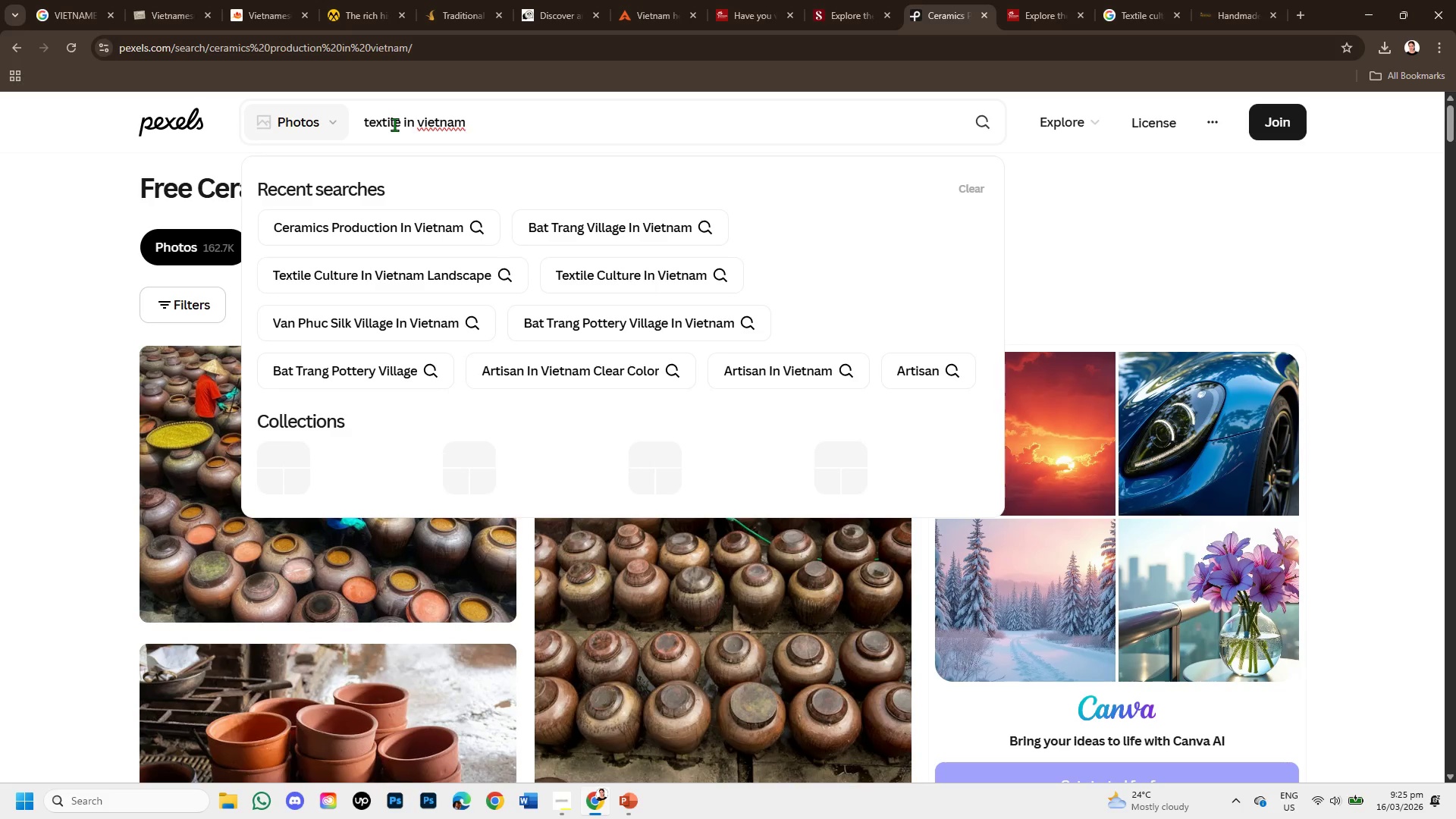 
key(Enter)
 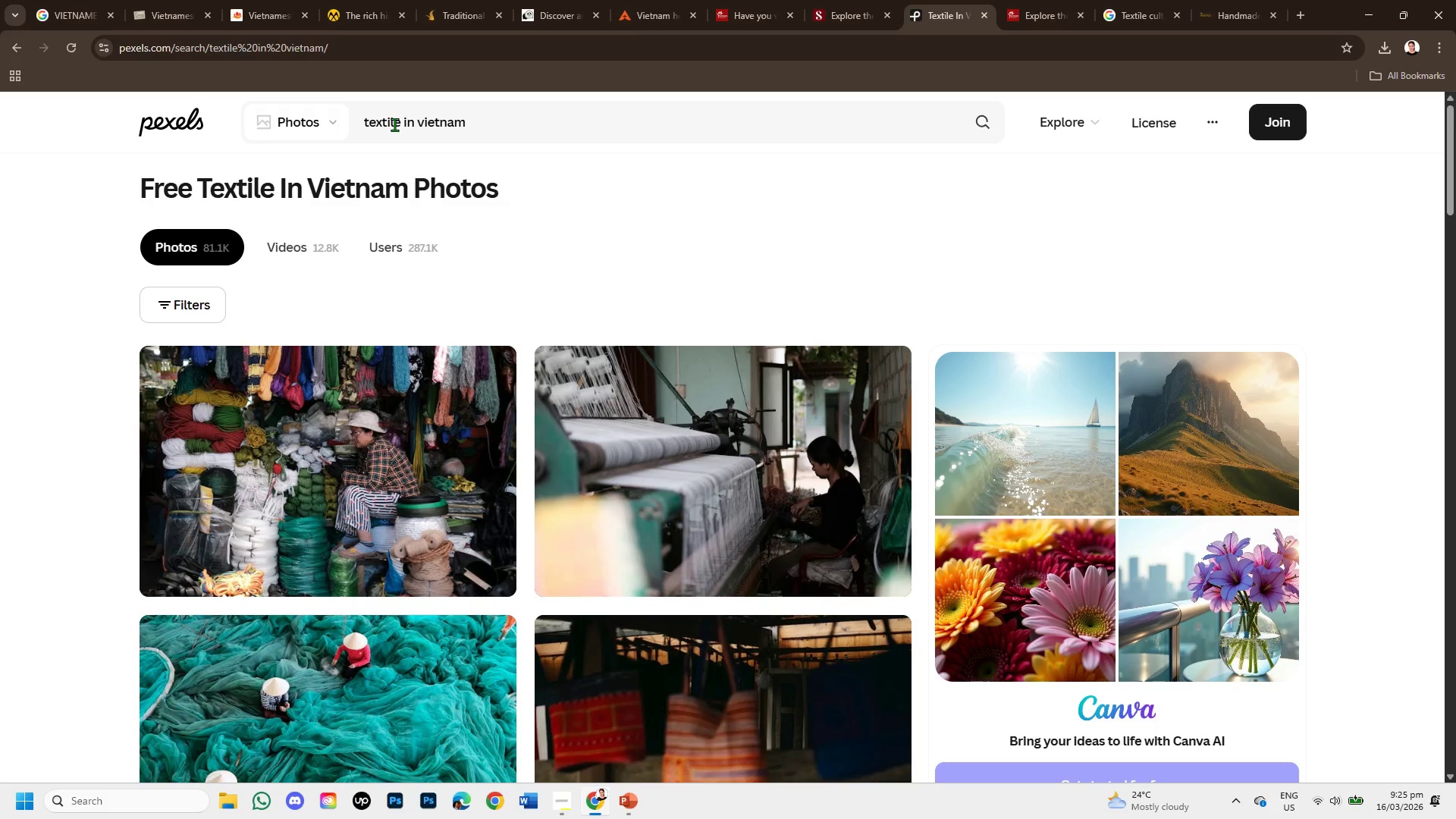 
wait(11.81)
 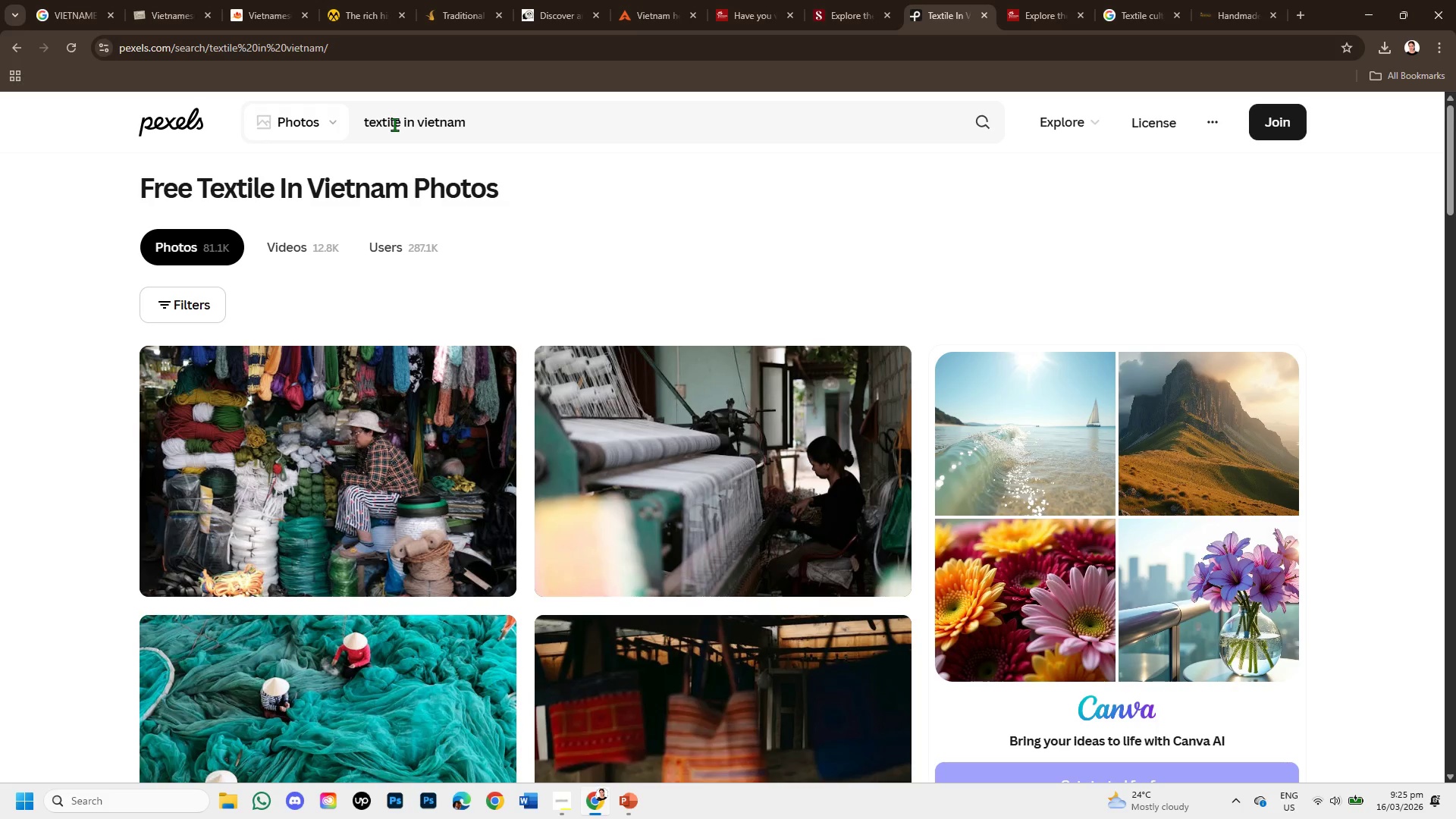 
scroll: coordinate [532, 565], scroll_direction: down, amount: 5.0
 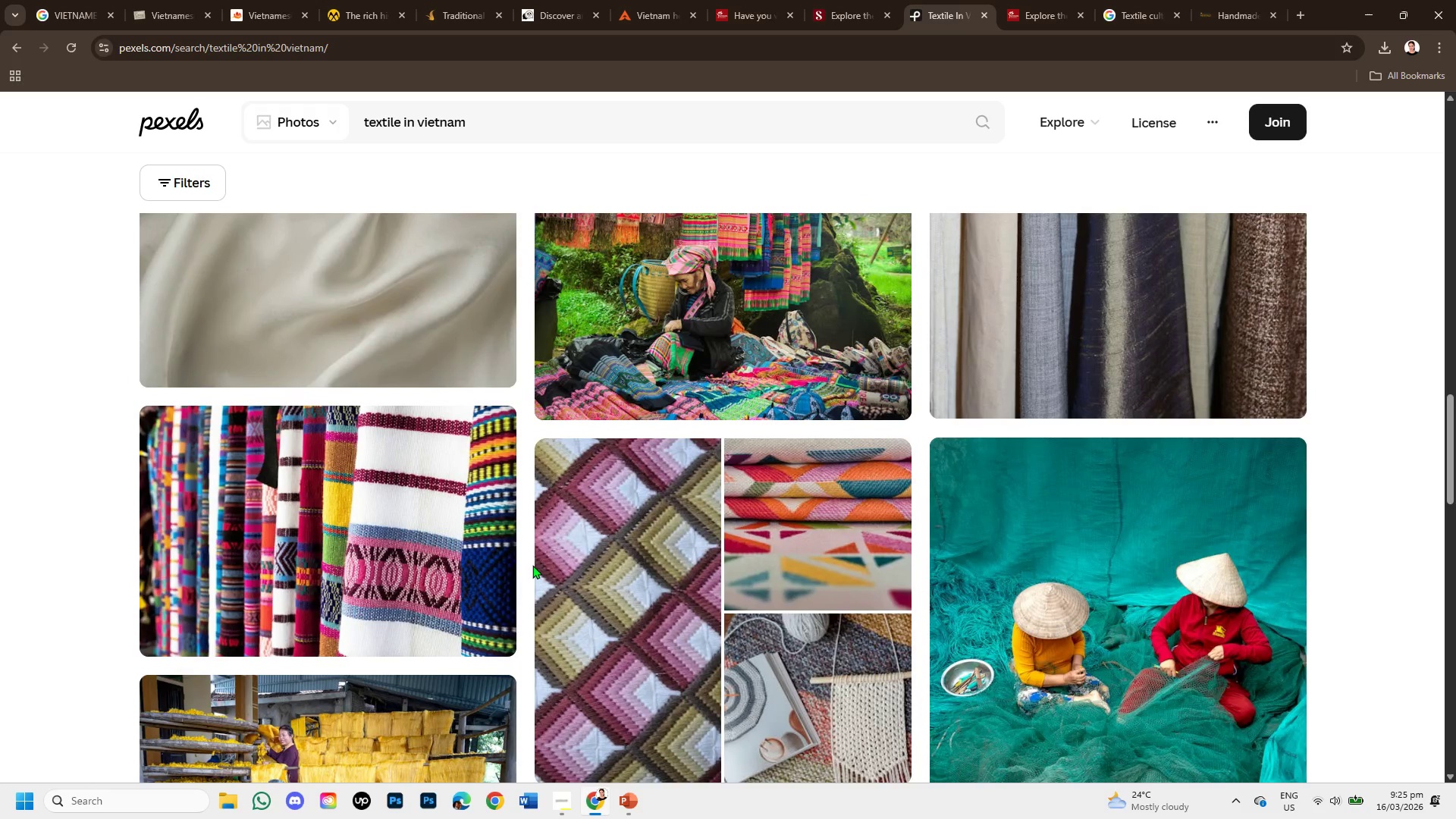 
scroll: coordinate [532, 565], scroll_direction: up, amount: 1.0
 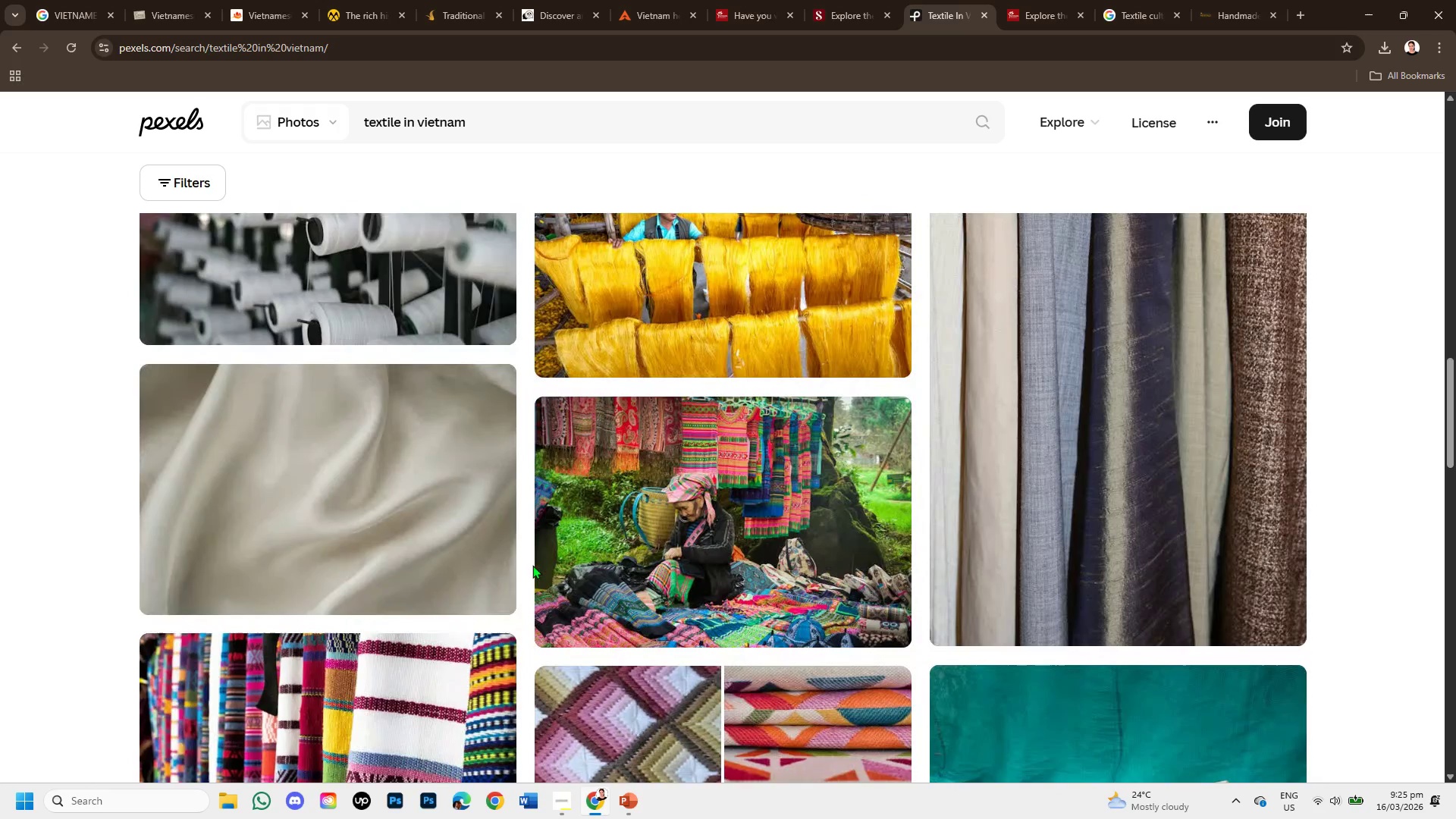 
scroll: coordinate [532, 565], scroll_direction: down, amount: 1.0
 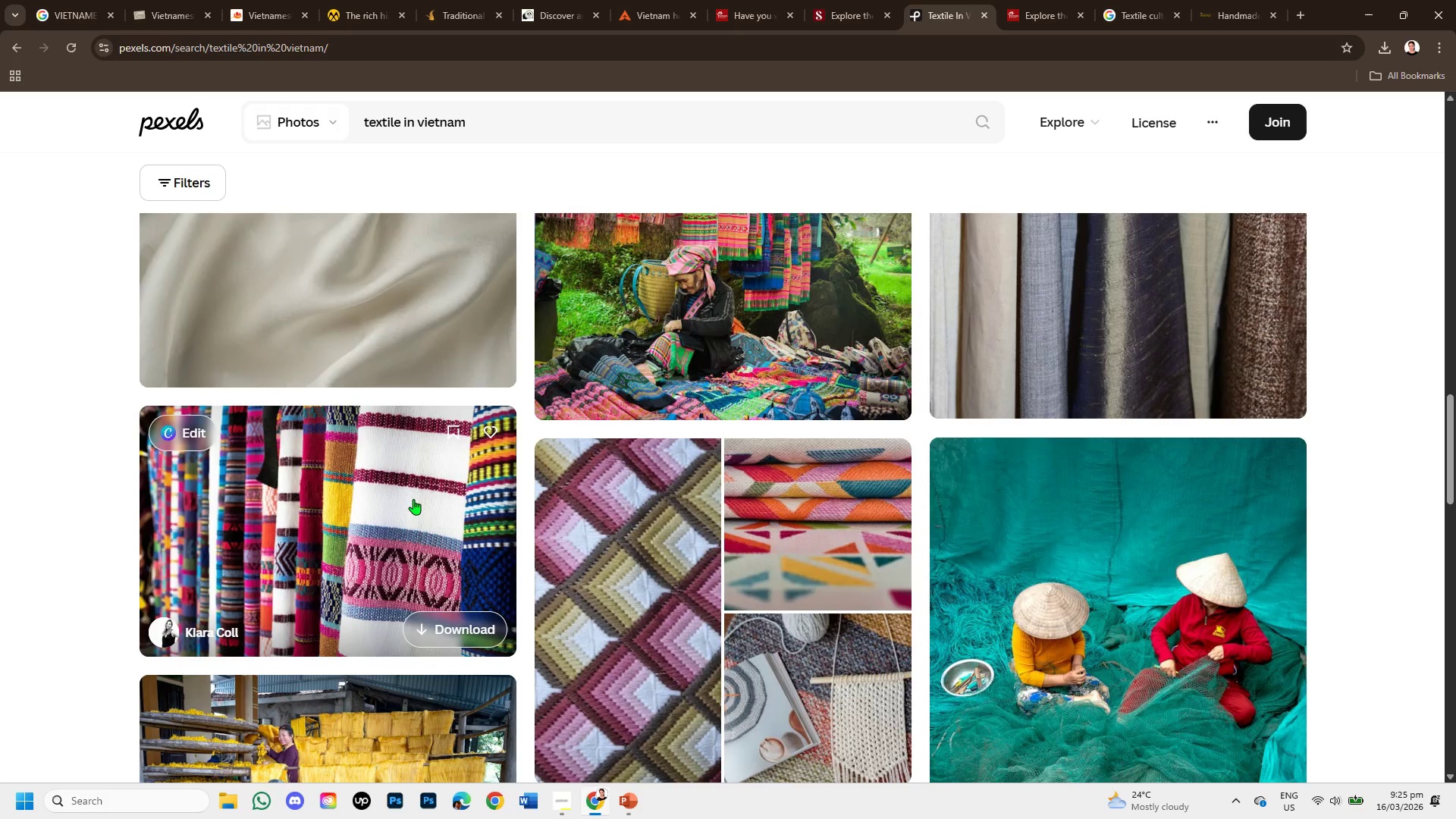 
wait(8.7)
 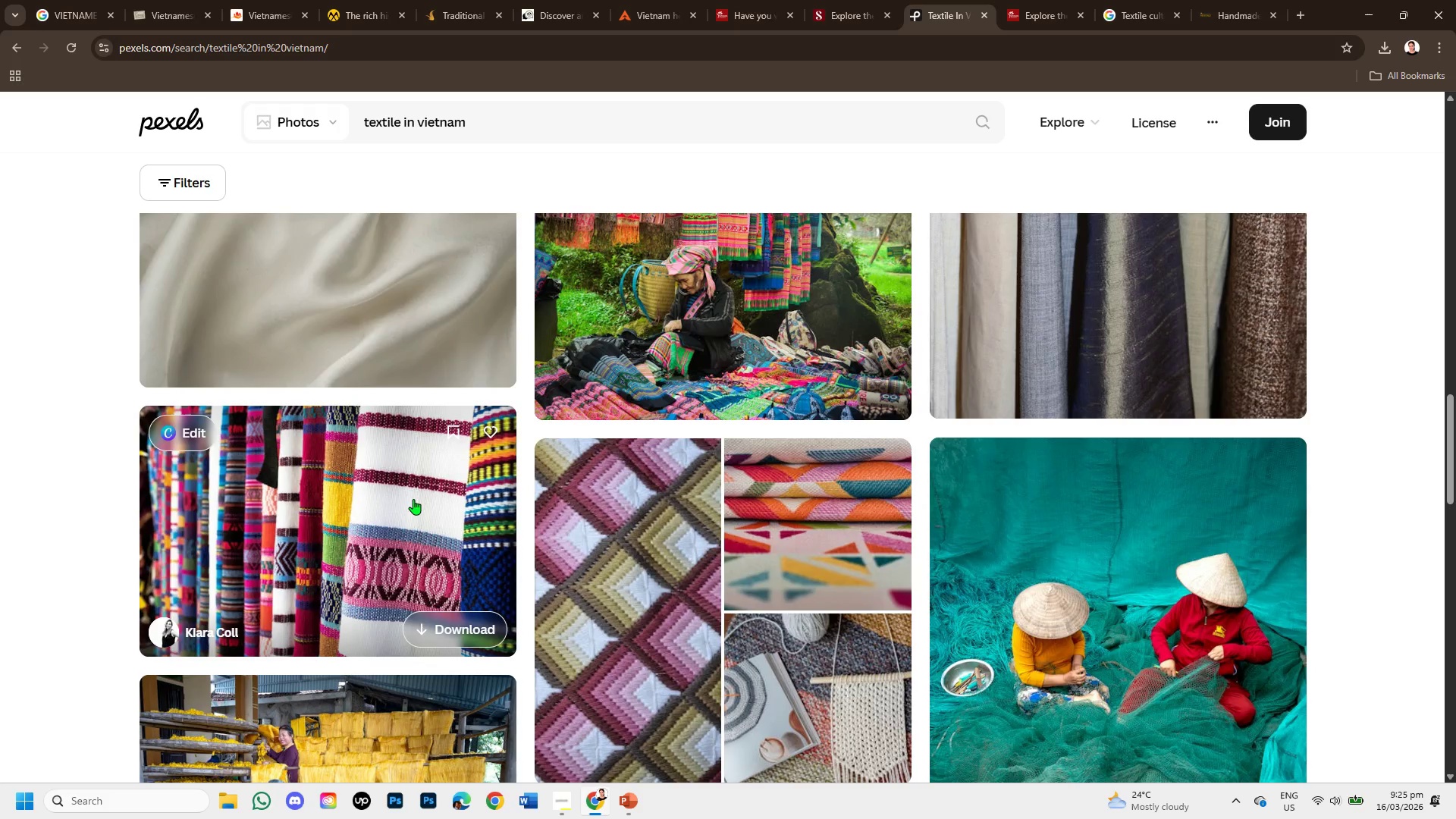 
scroll: coordinate [413, 499], scroll_direction: down, amount: 2.0
 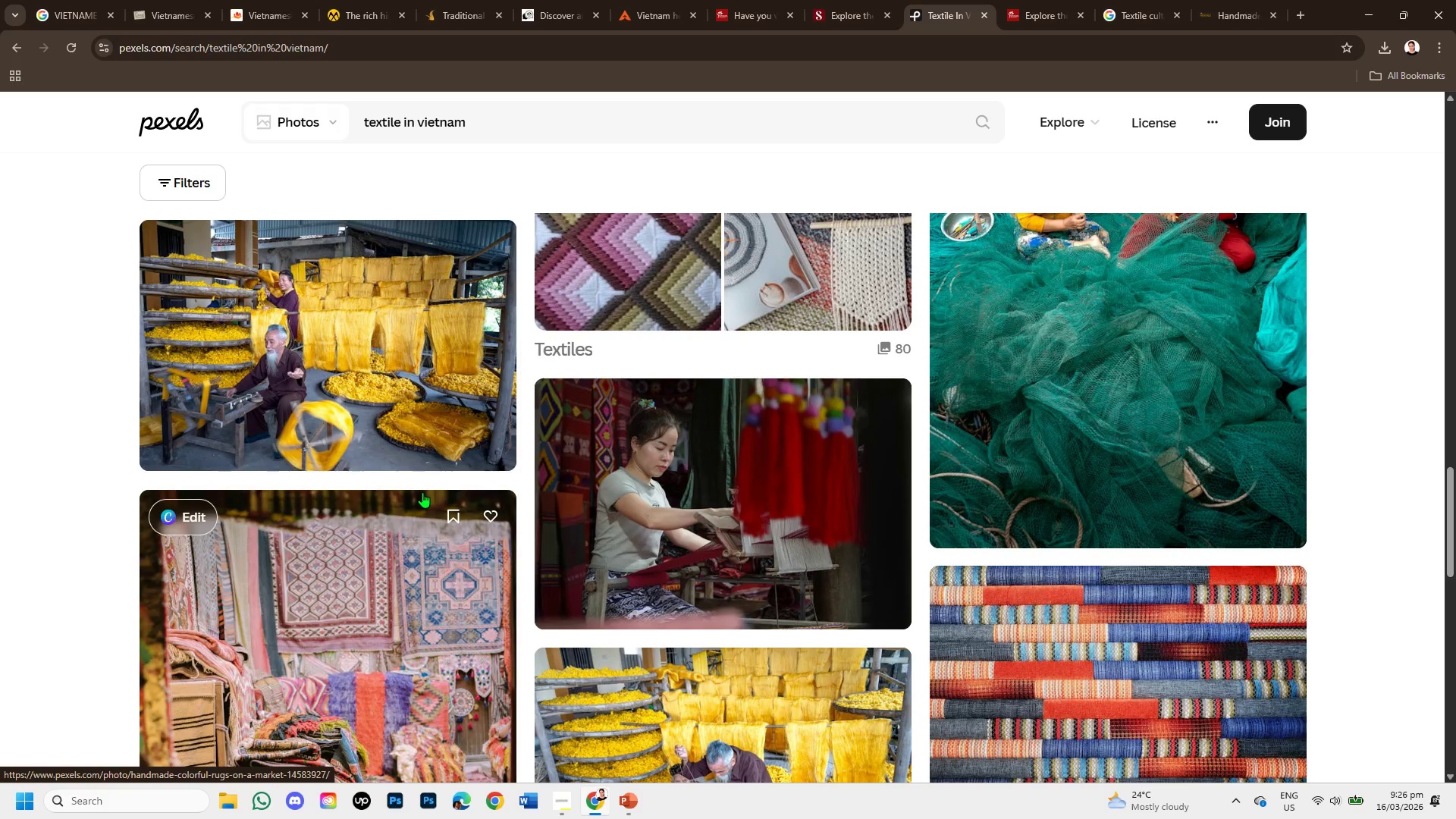 
wait(30.55)
 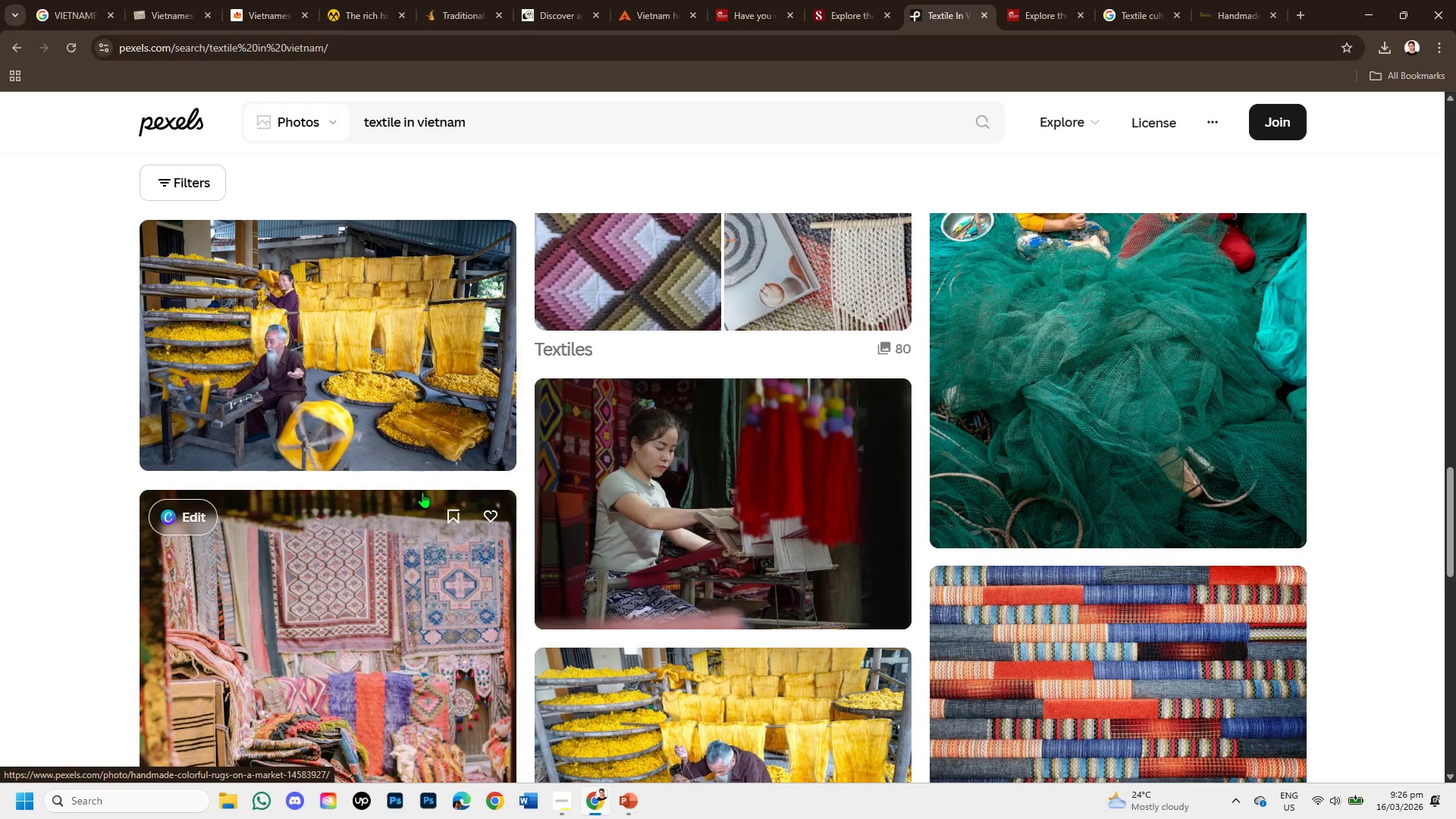 
key(Alt+AltLeft)
 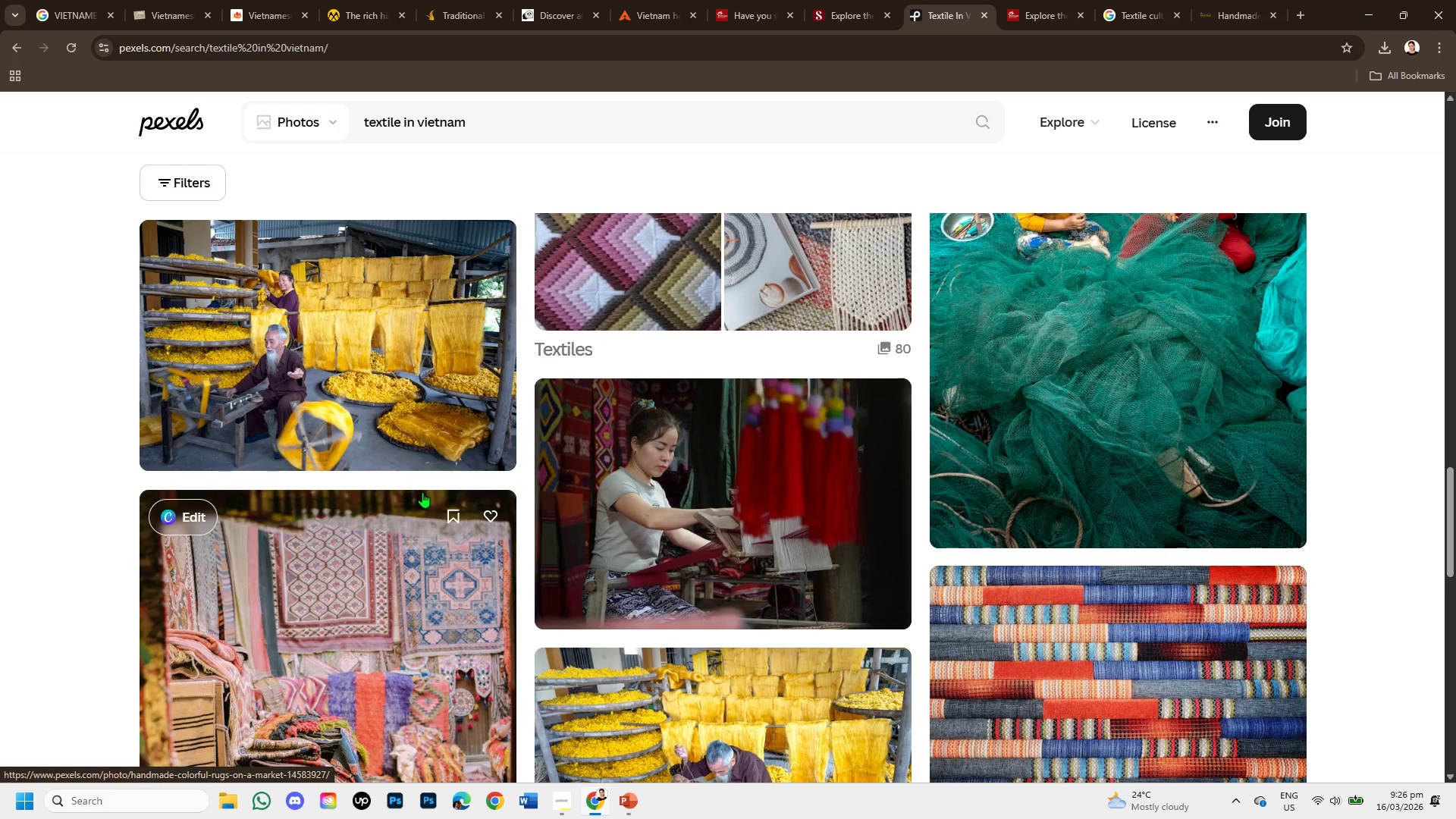 
key(Alt+Tab)
 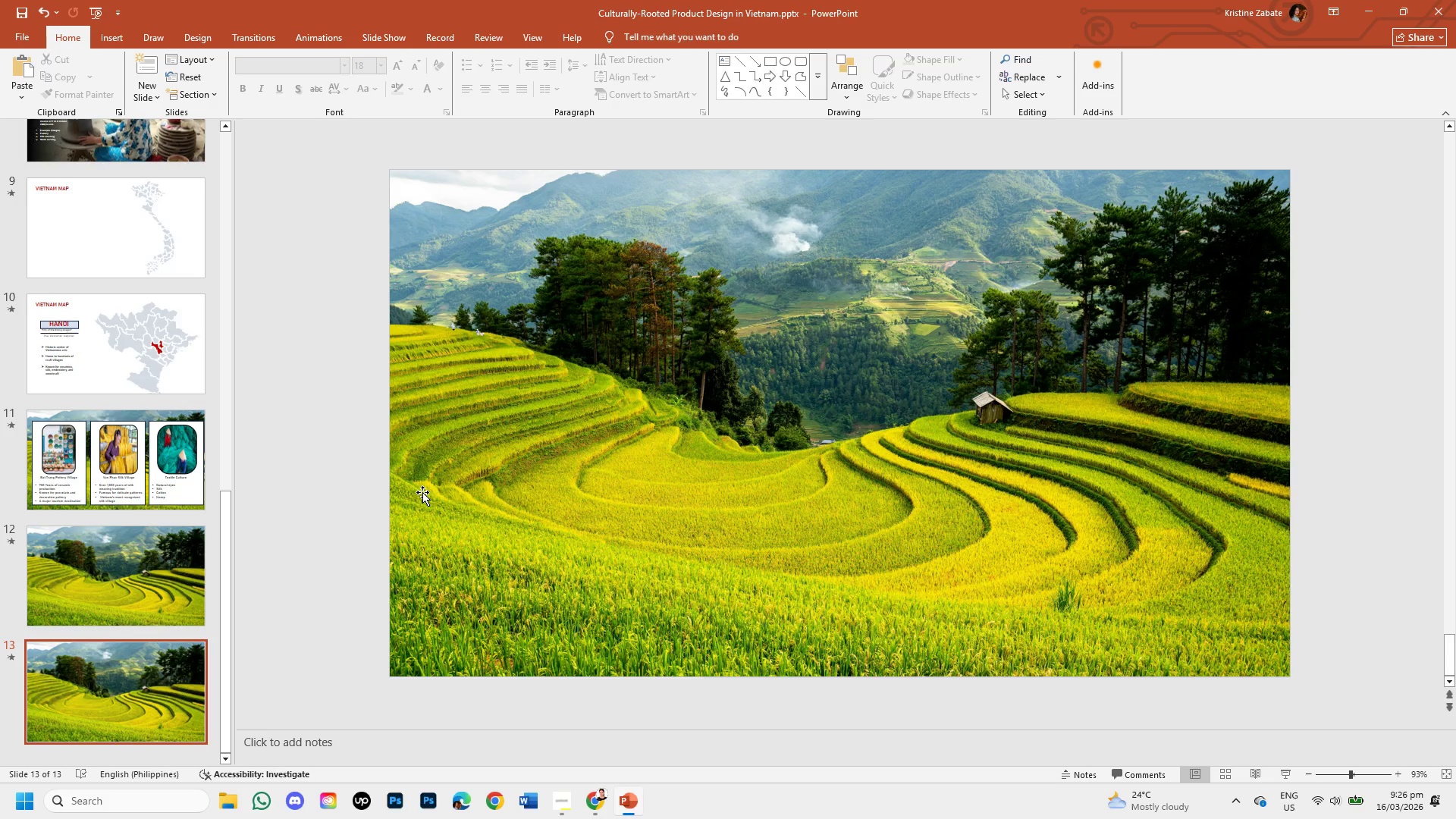 
key(Alt+AltLeft)
 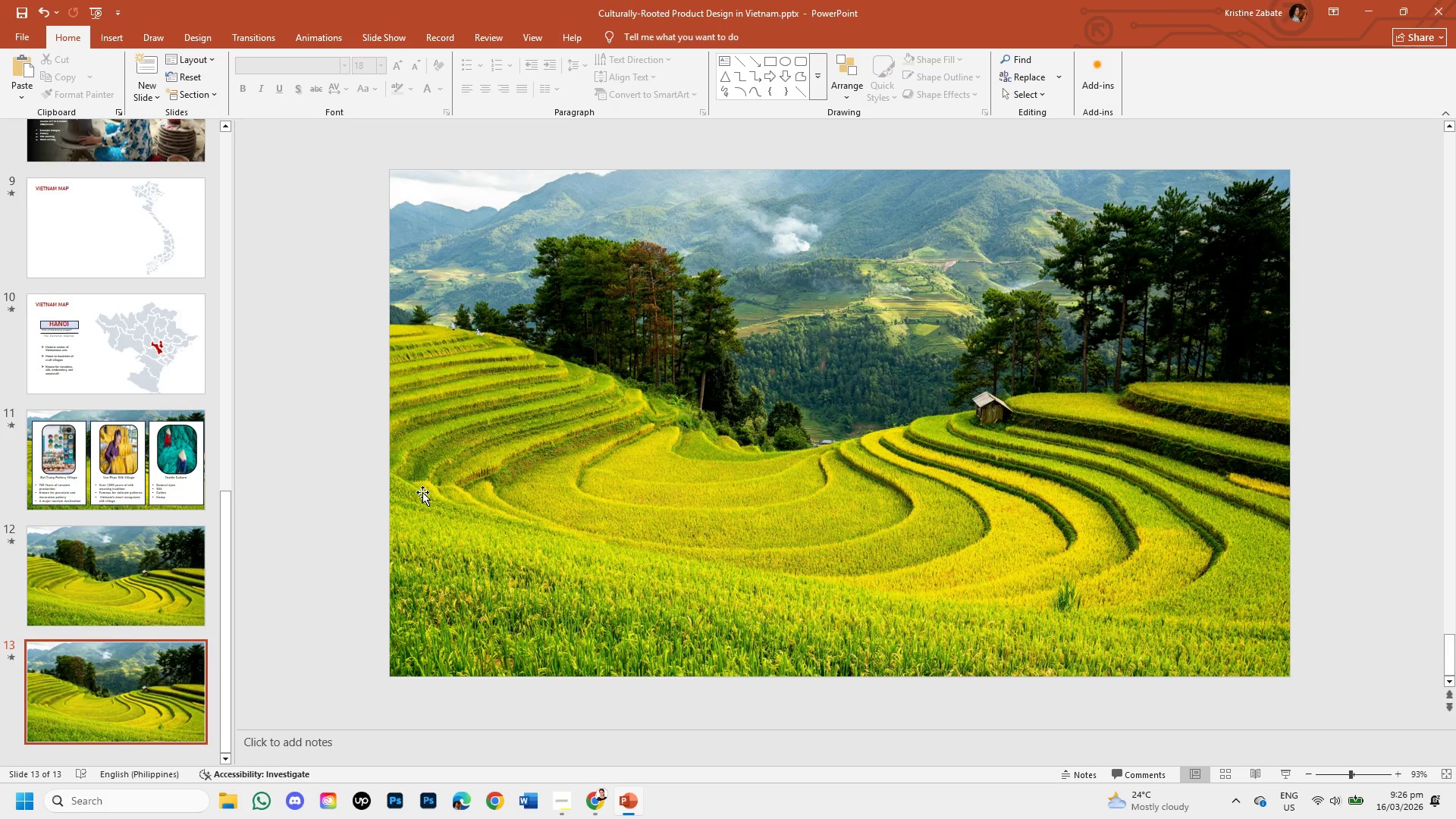 
key(Alt+Tab)
 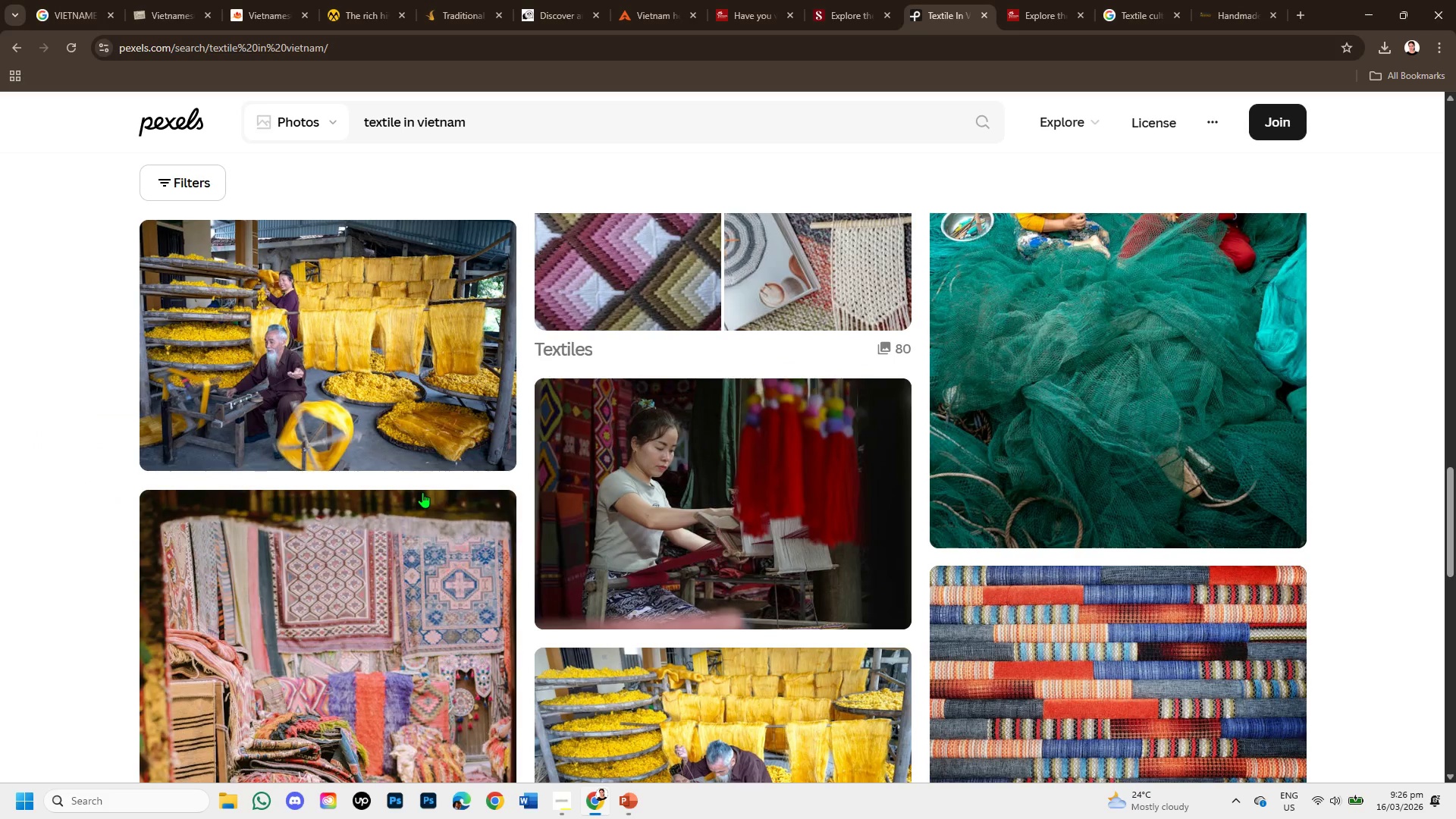 
key(Alt+AltLeft)
 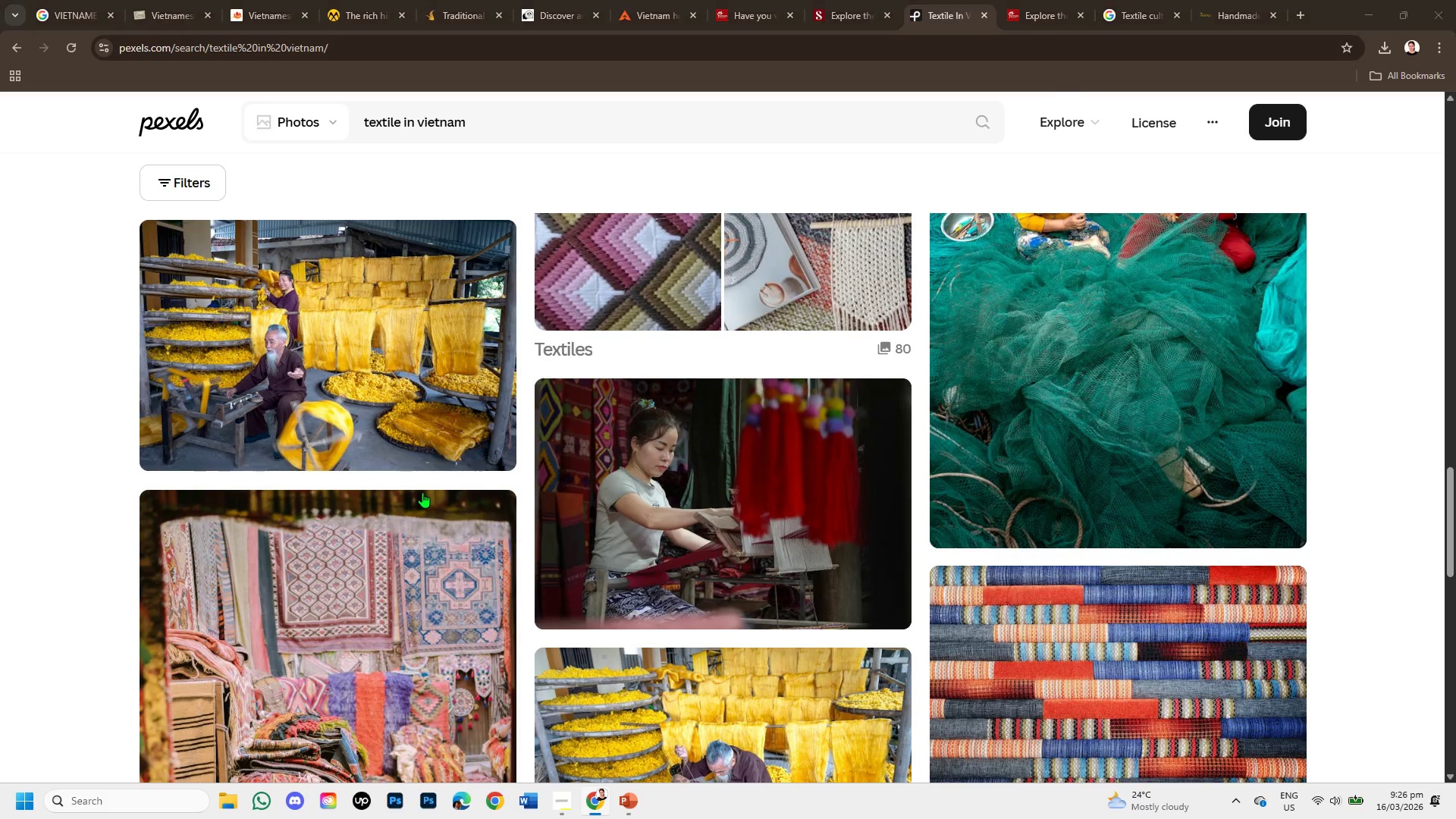 
key(Alt+Tab)
 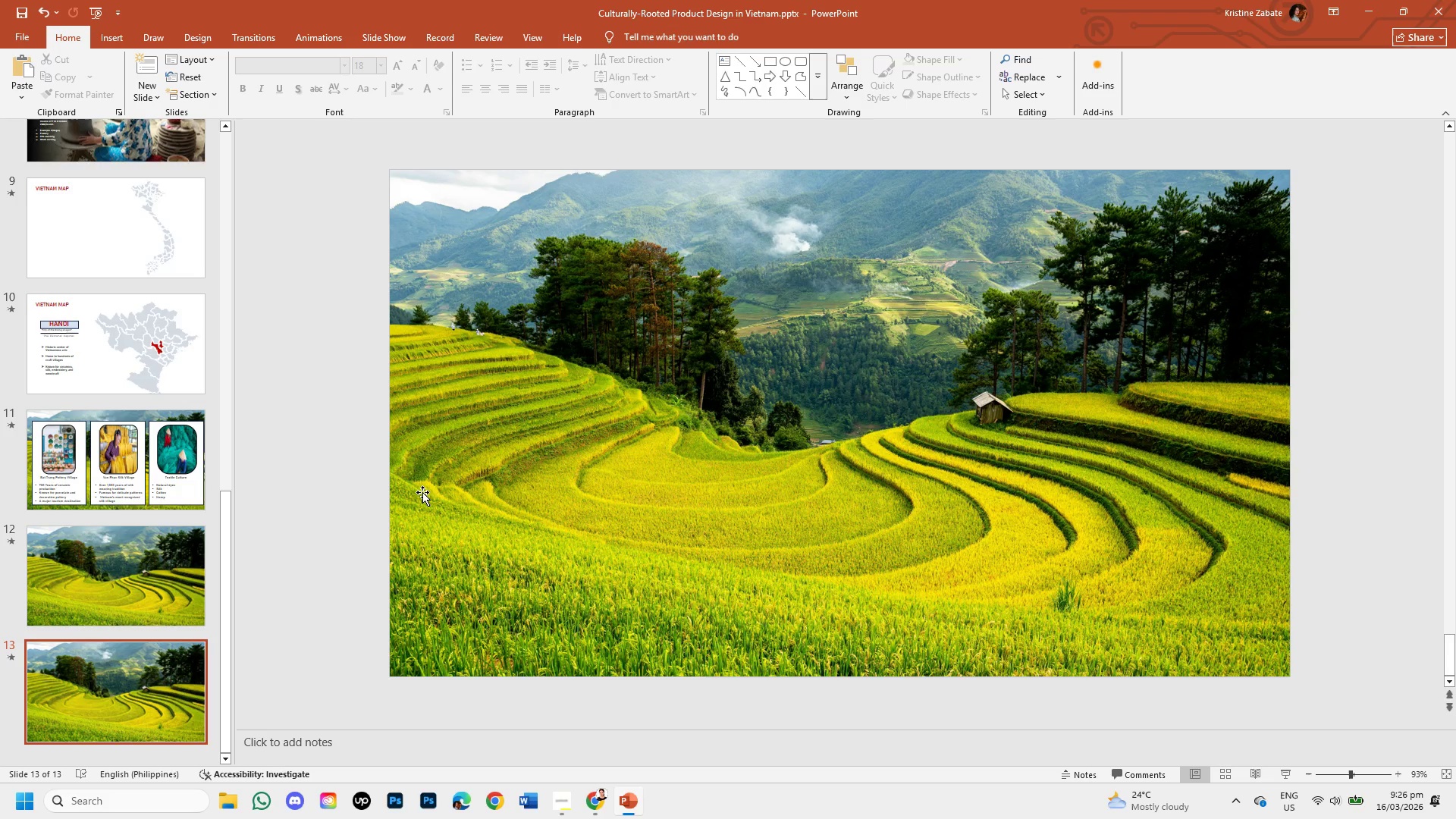 
key(Alt+AltLeft)
 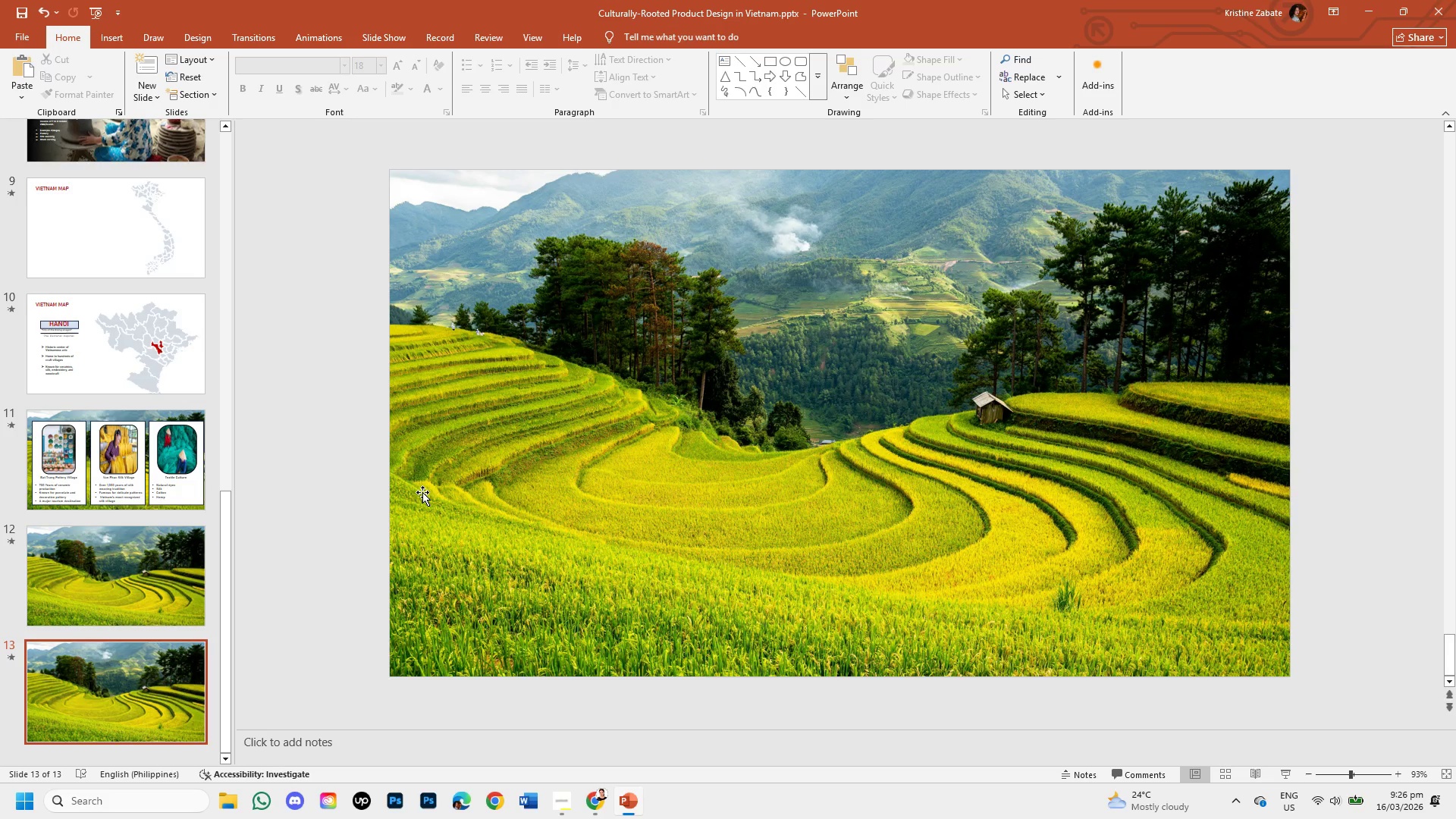 
key(Alt+Tab)
 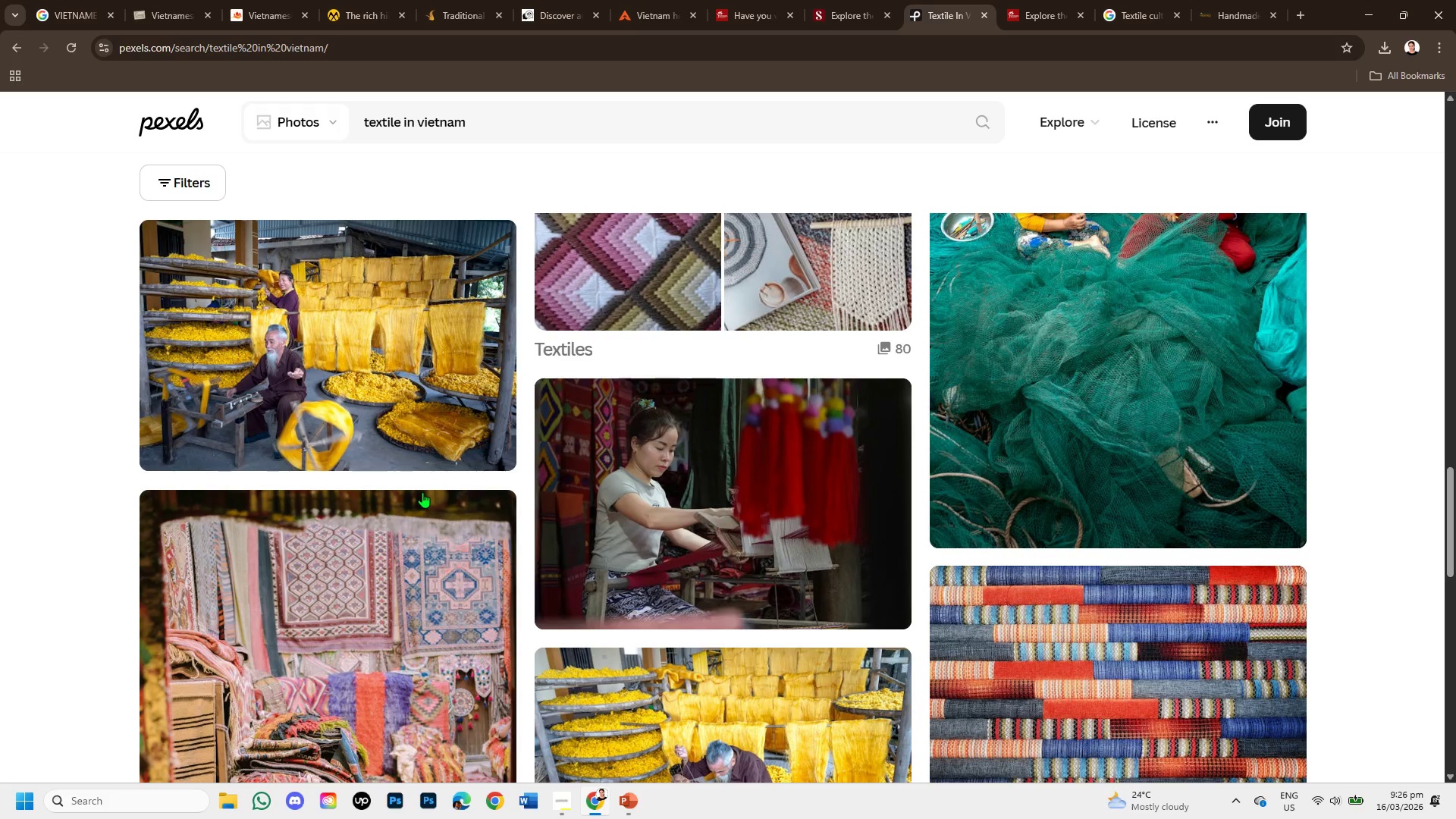 
key(Control+Tab)
 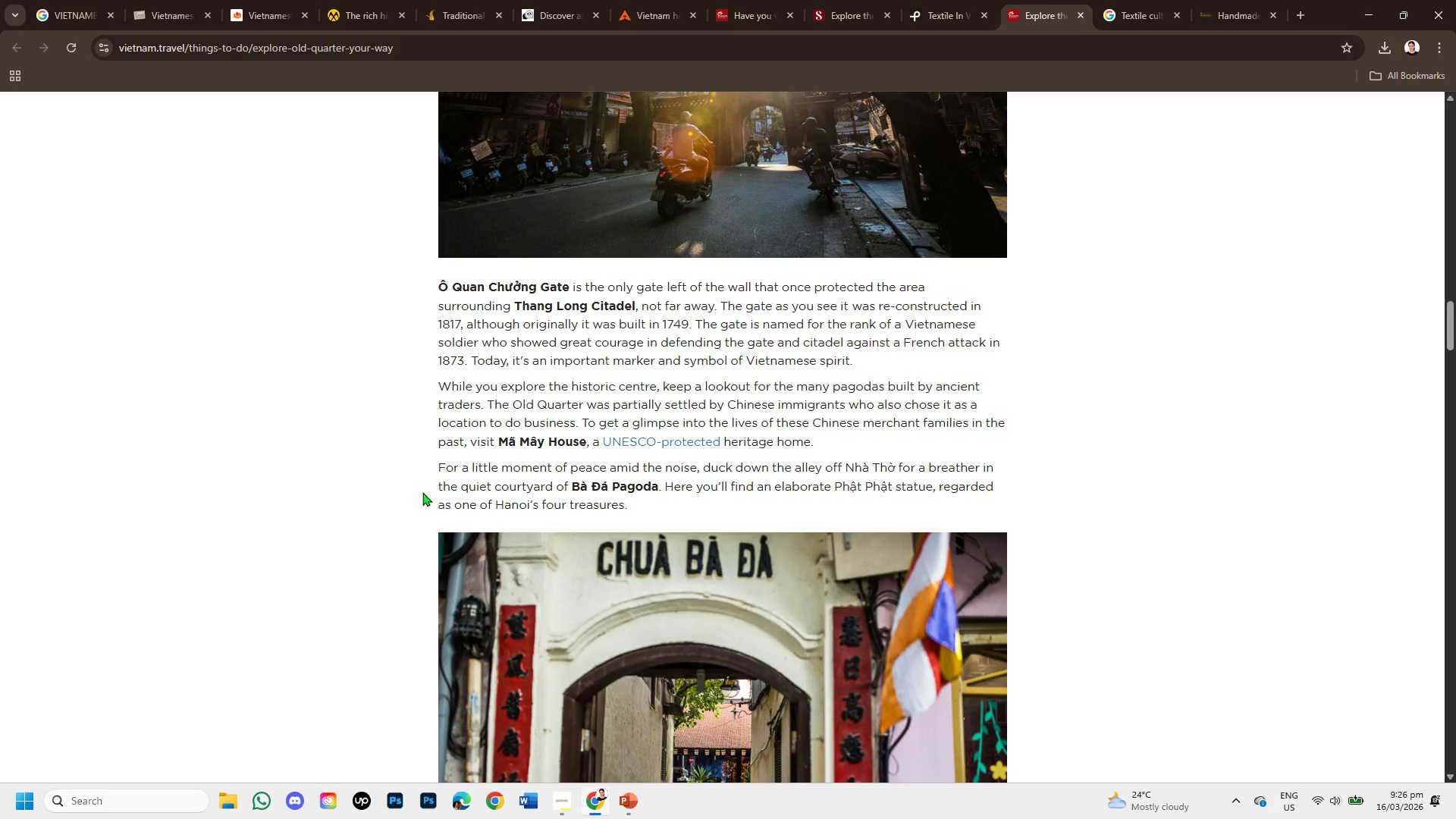 
key(Control+Tab)
 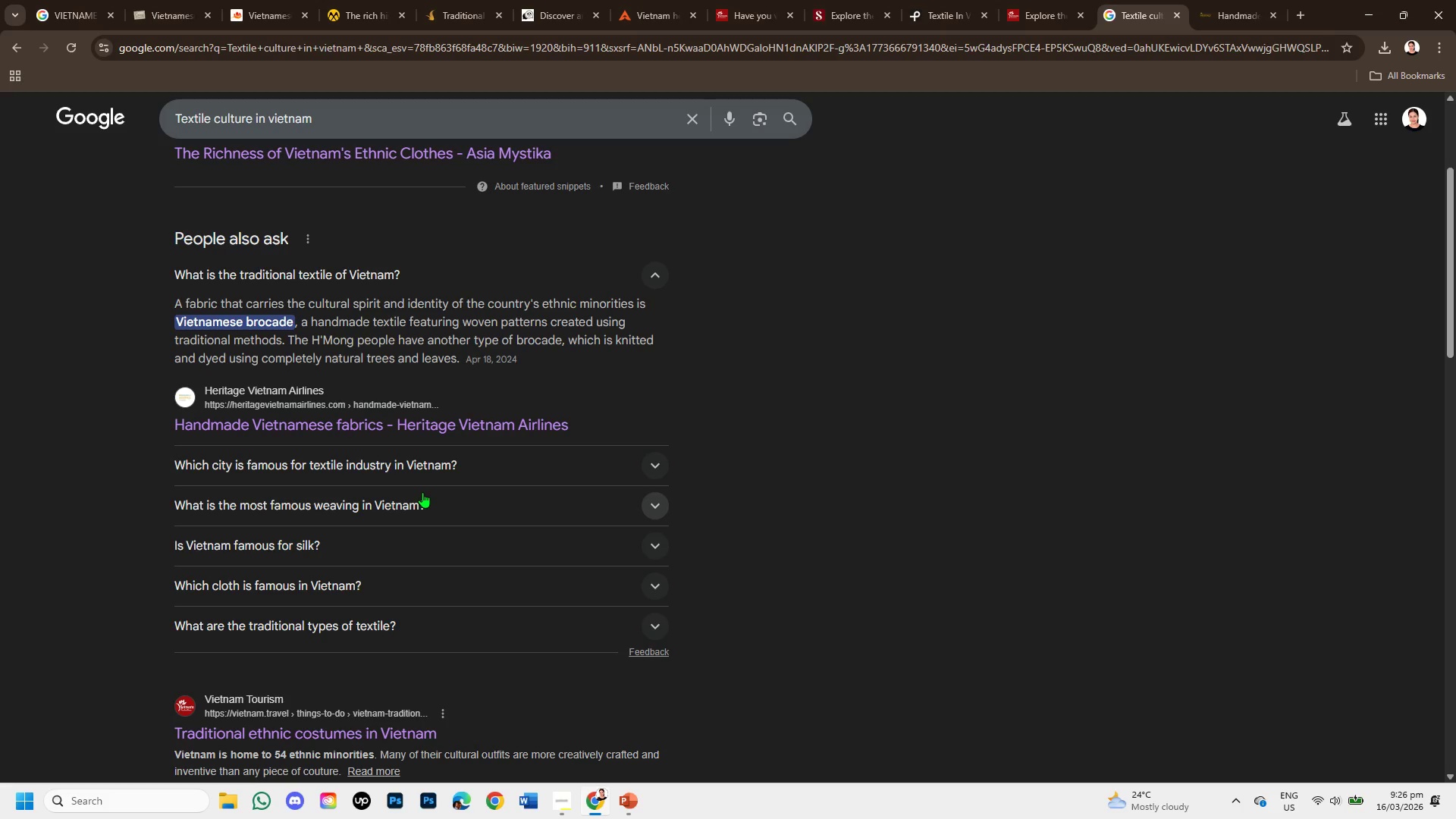 
key(Control+Tab)
 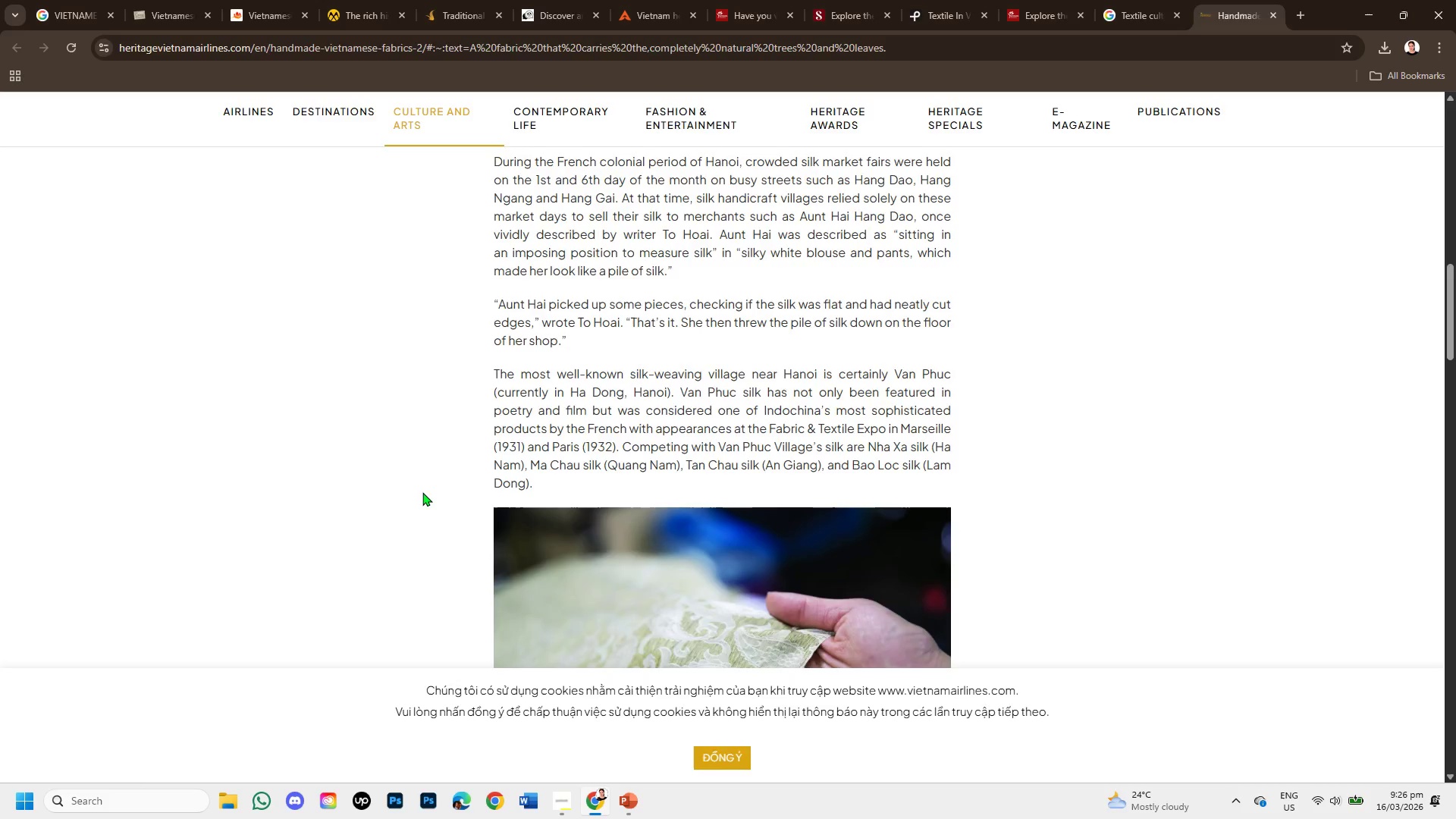 
key(Control+Tab)
 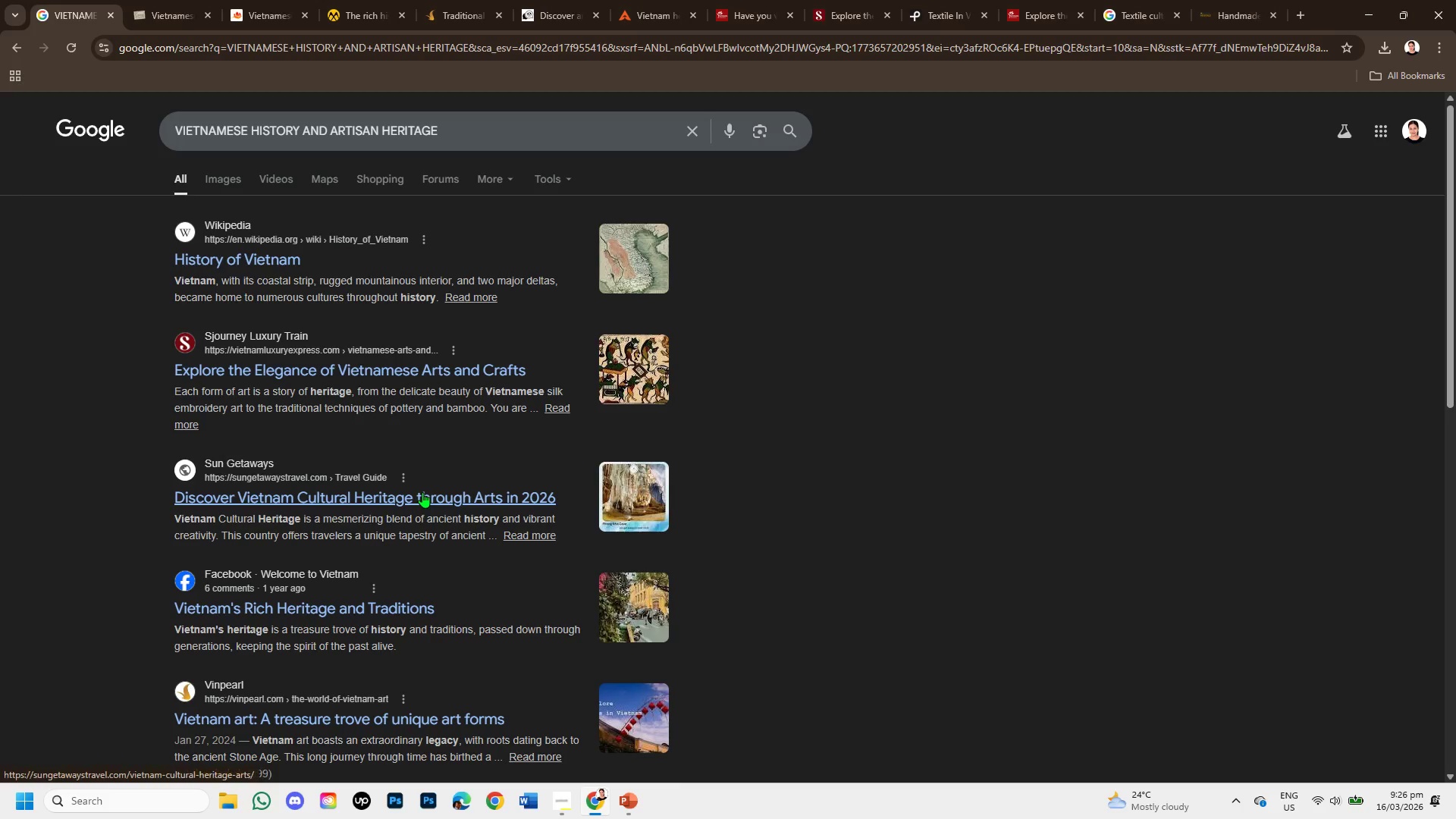 
key(Control+Tab)
 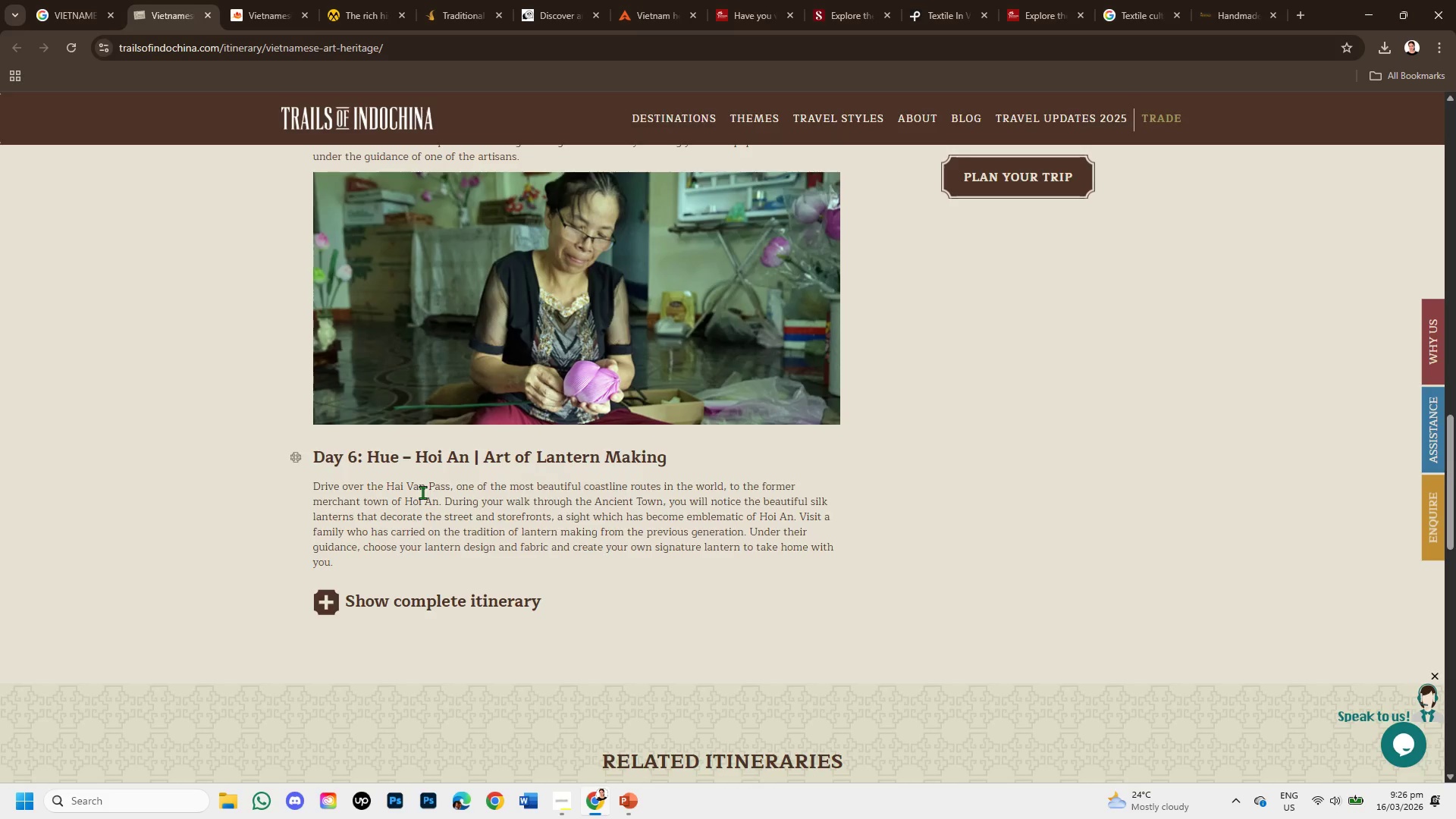 
key(Control+Tab)
 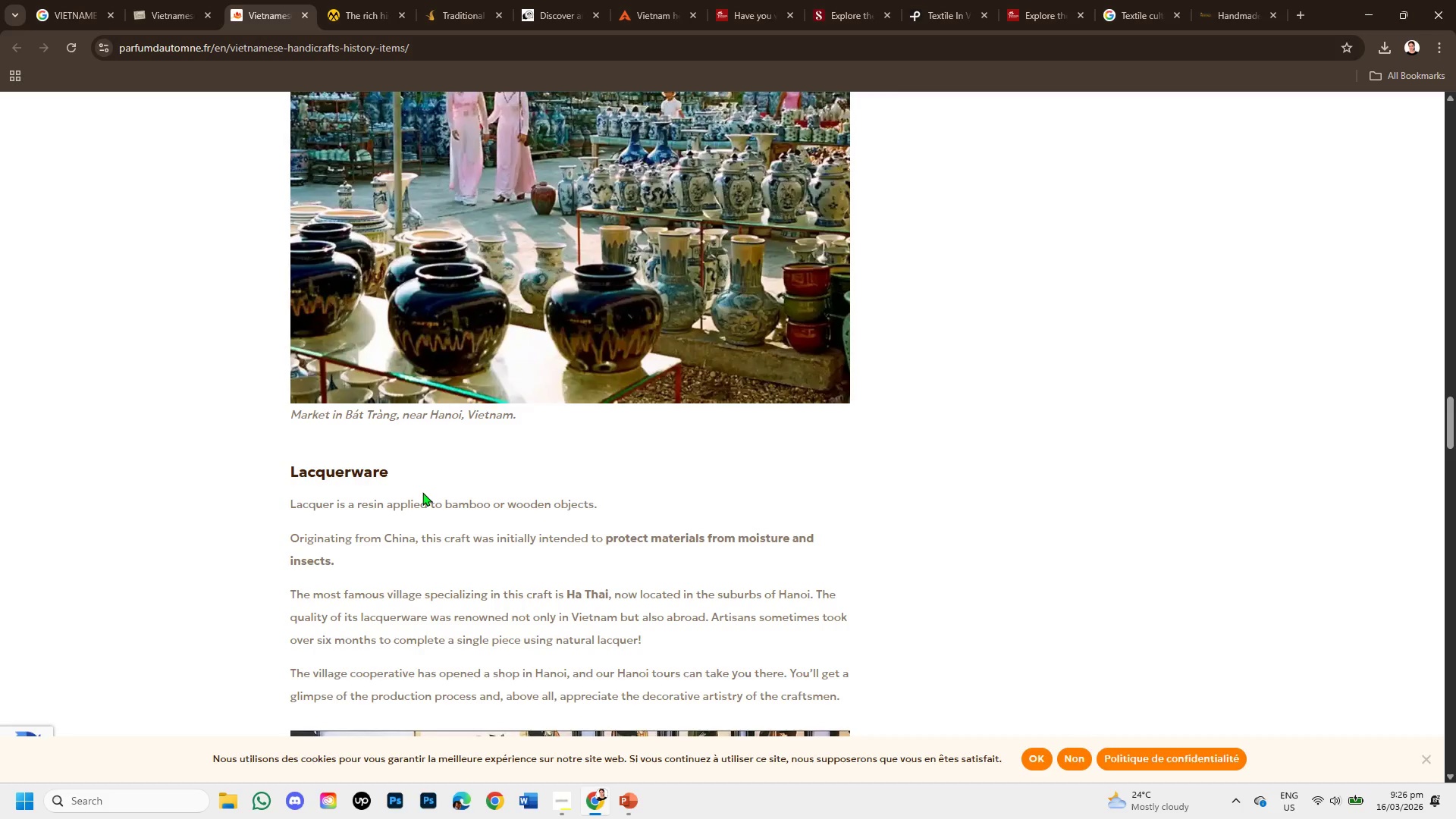 
key(Control+Tab)
 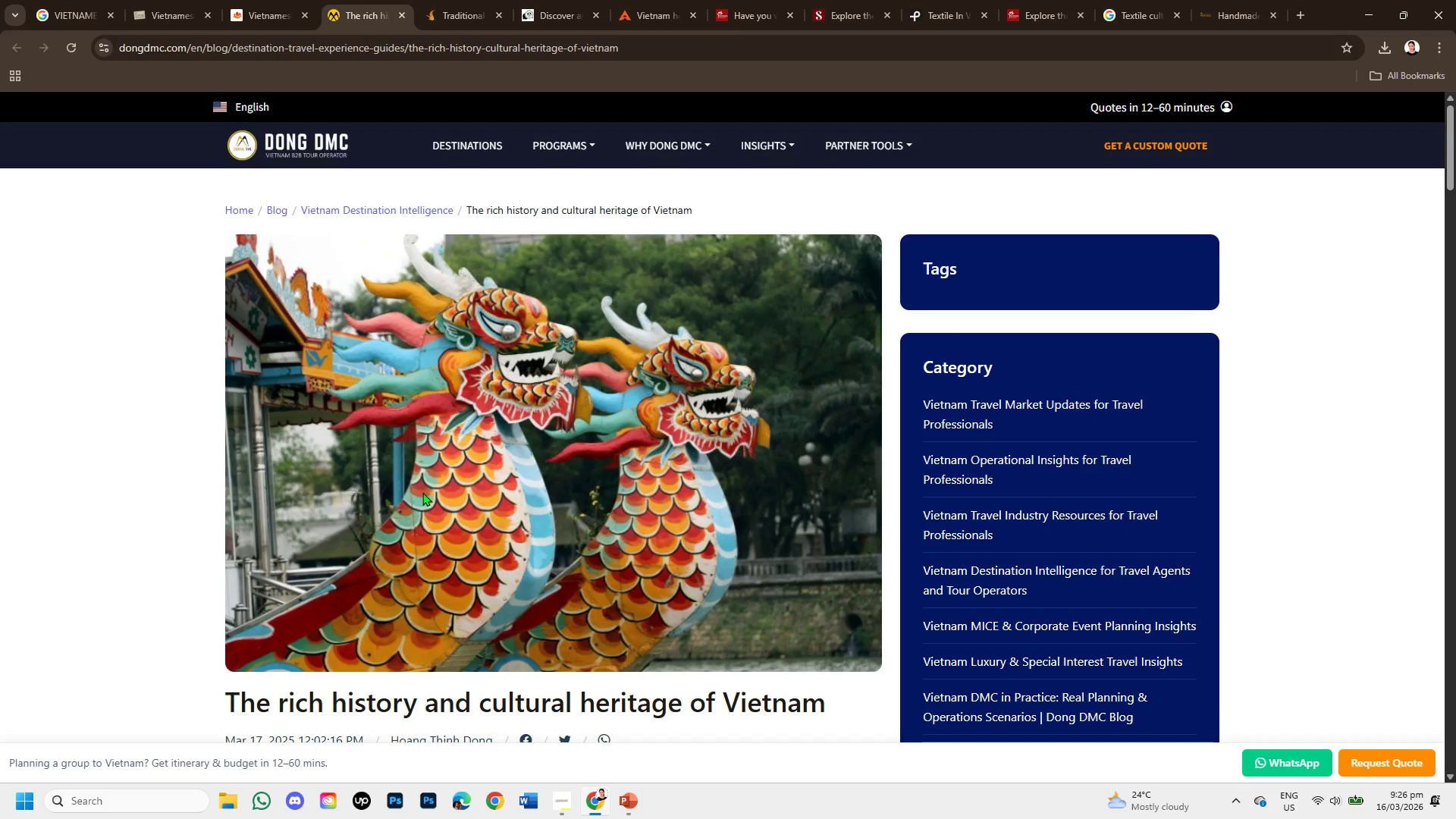 
key(Control+Tab)
 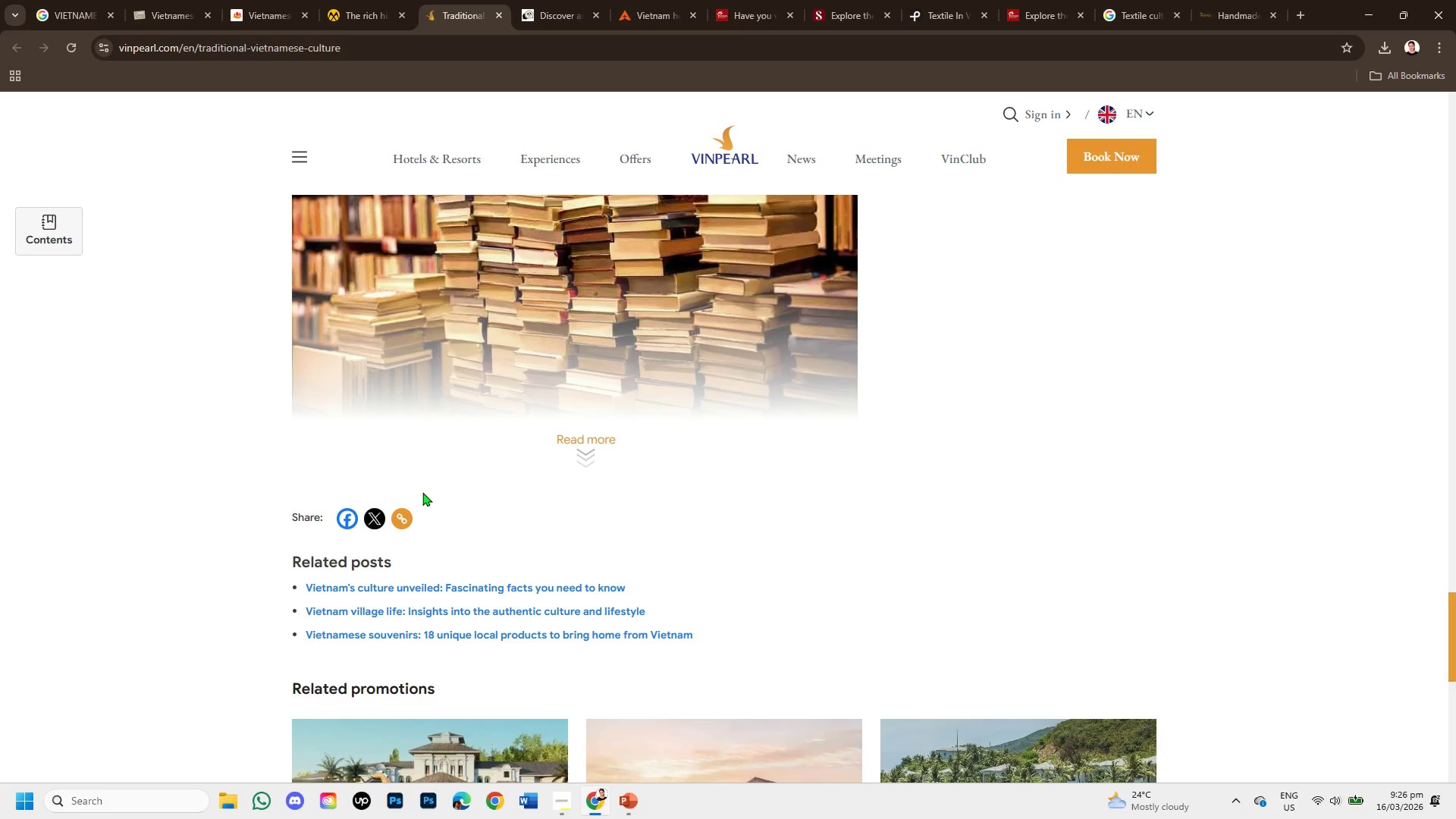 
key(Control+Tab)
 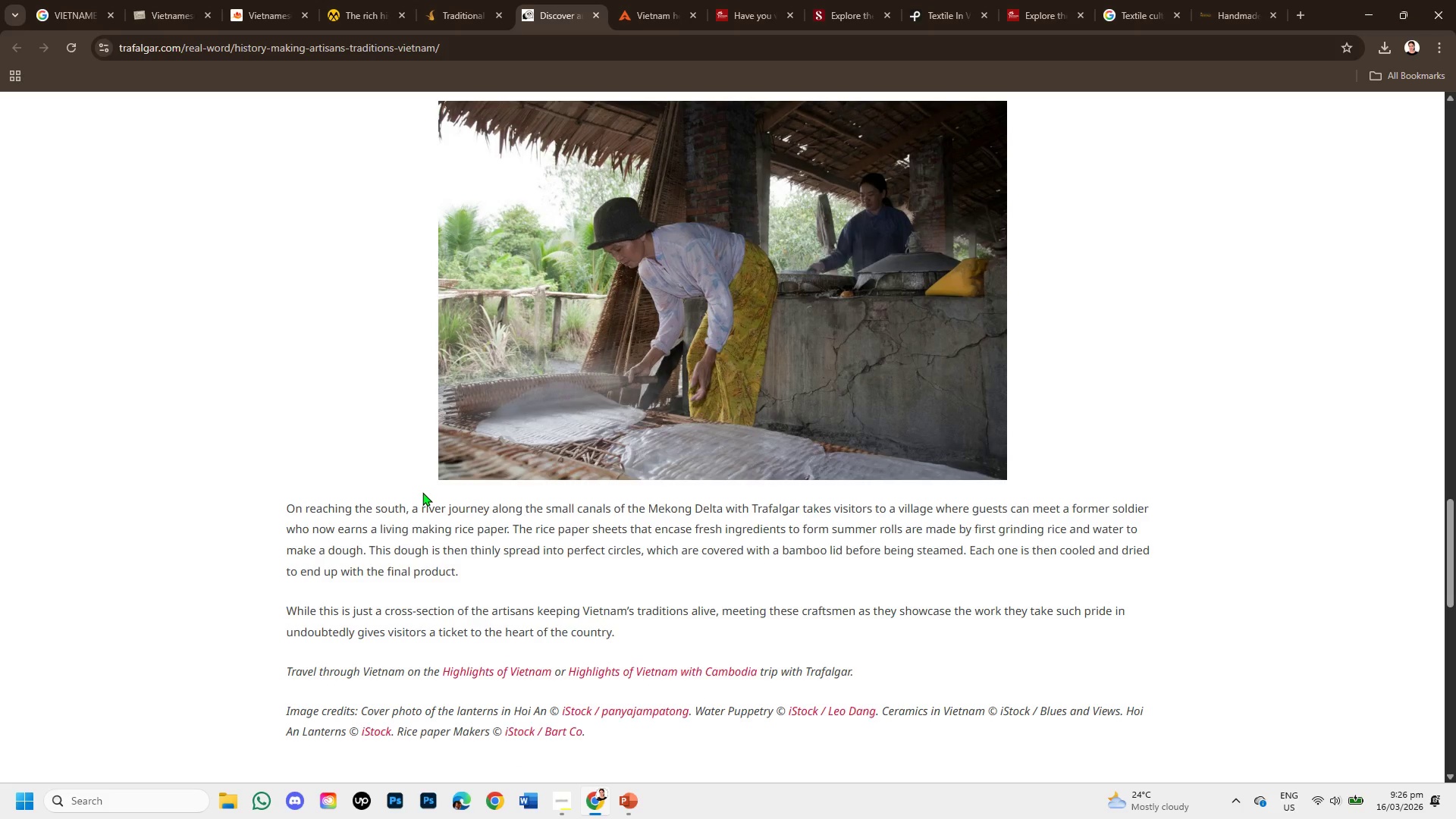 
key(Control+Tab)
 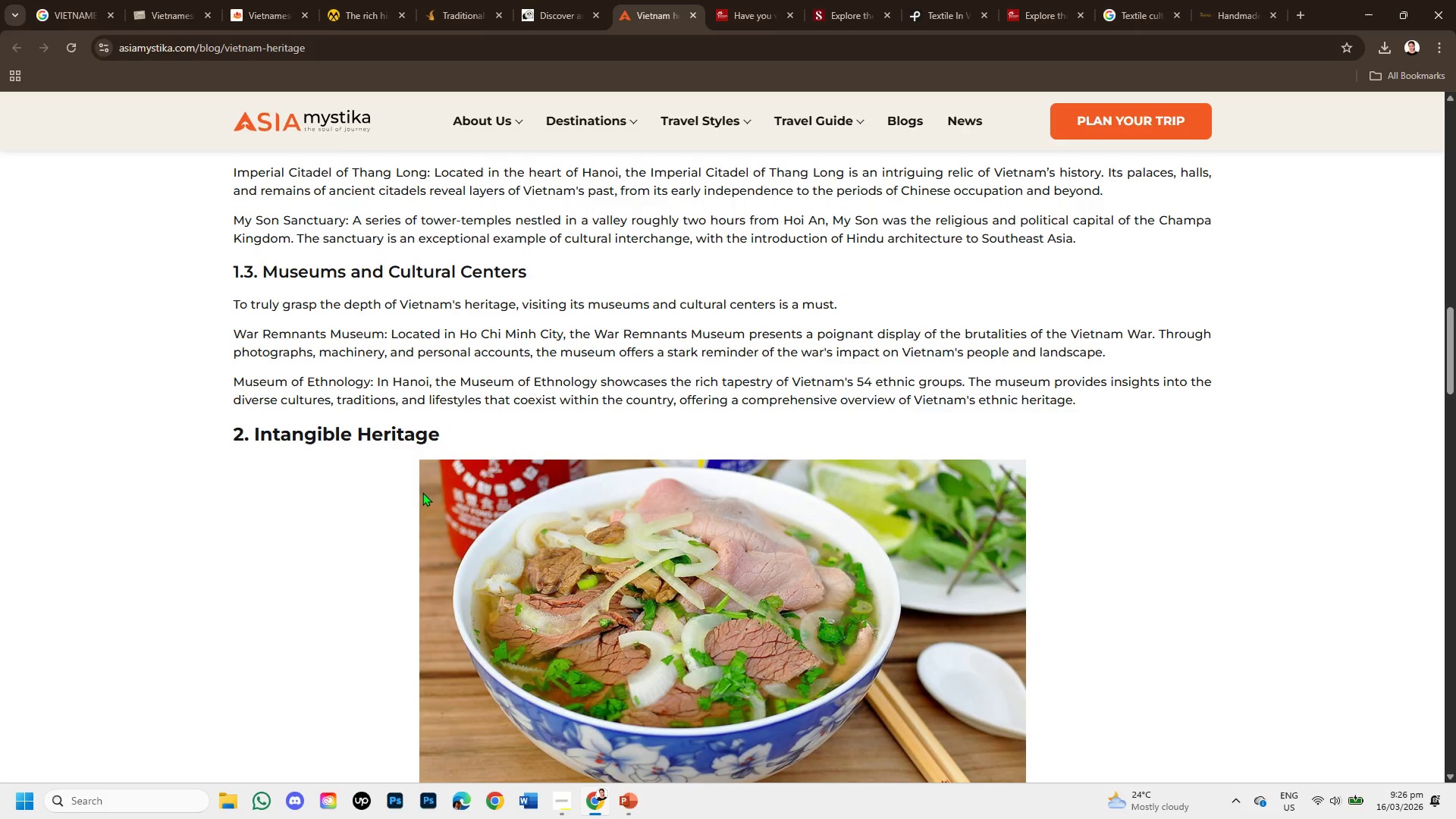 
key(Control+Tab)
 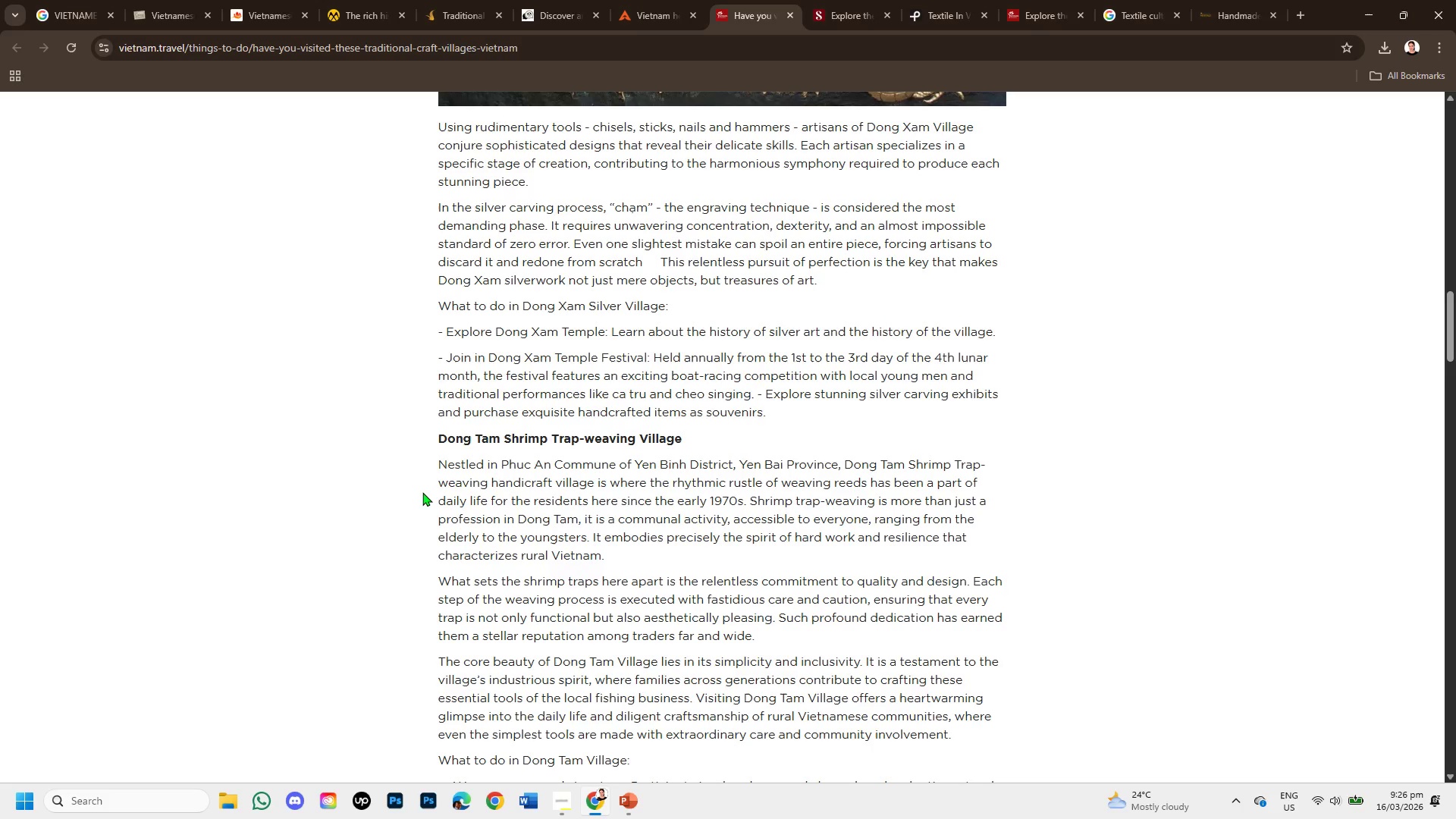 
wait(28.48)
 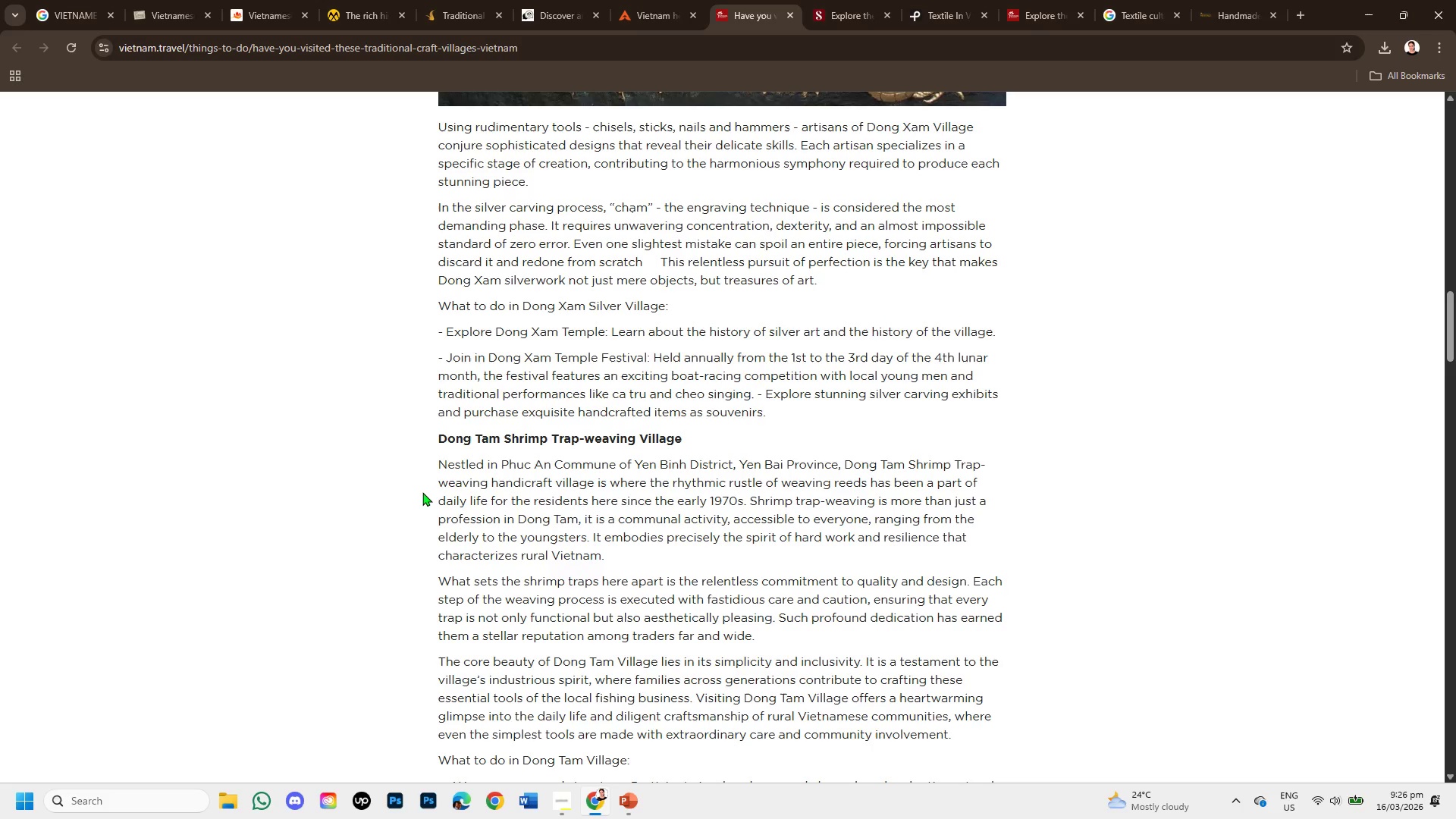 
left_click([556, 805])